 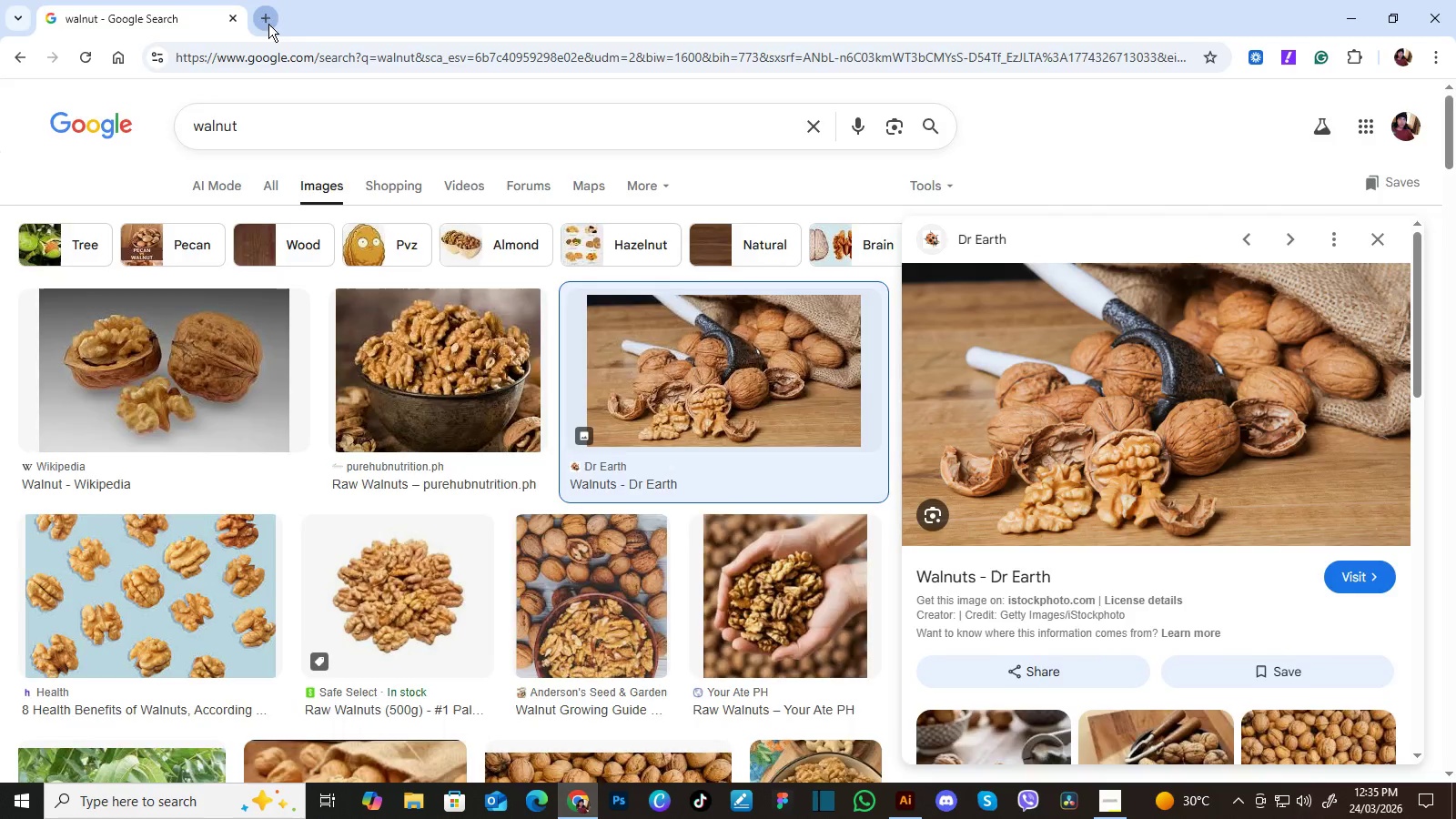 
left_click([428, 65])
 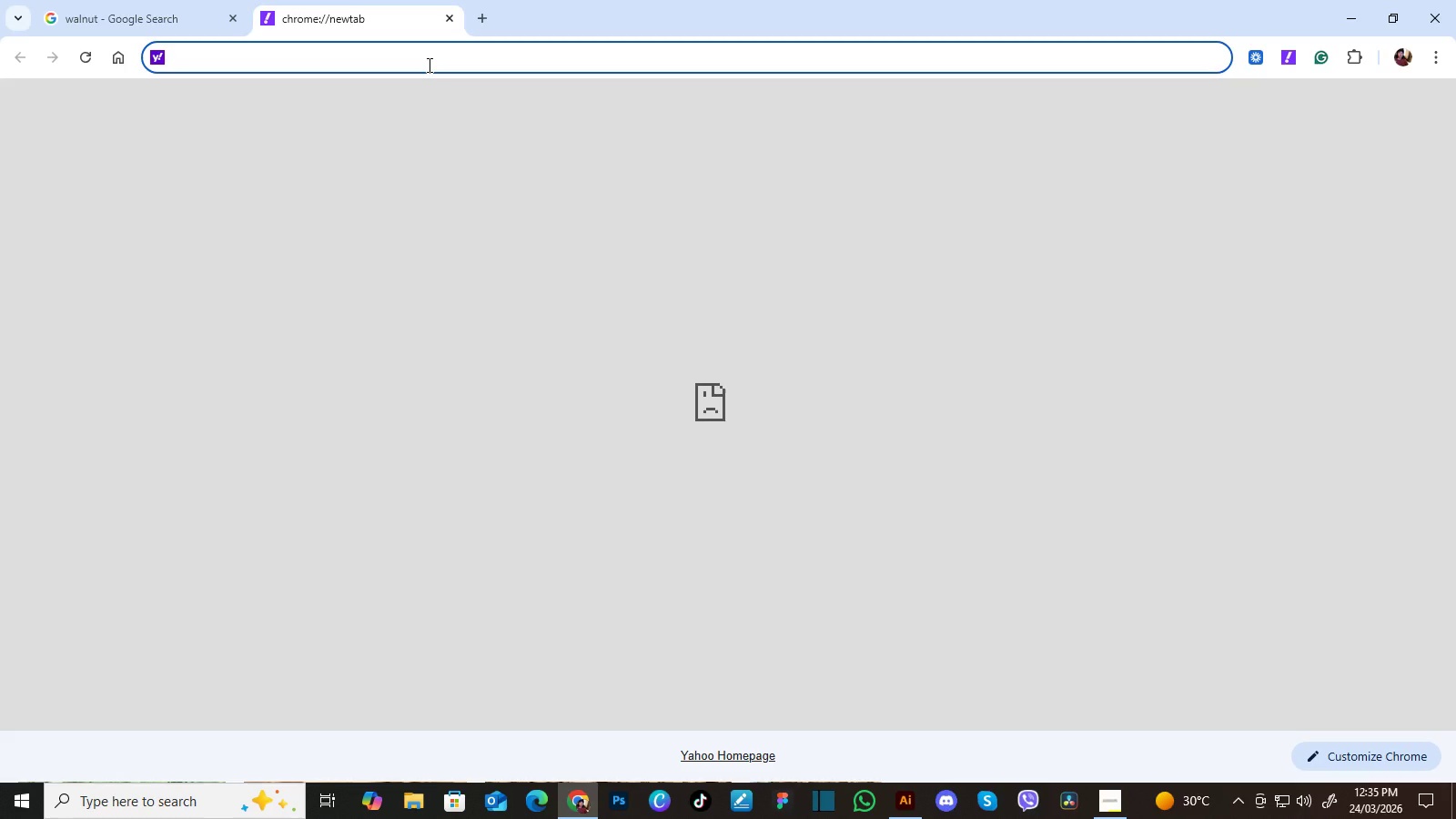 
type(goo)
 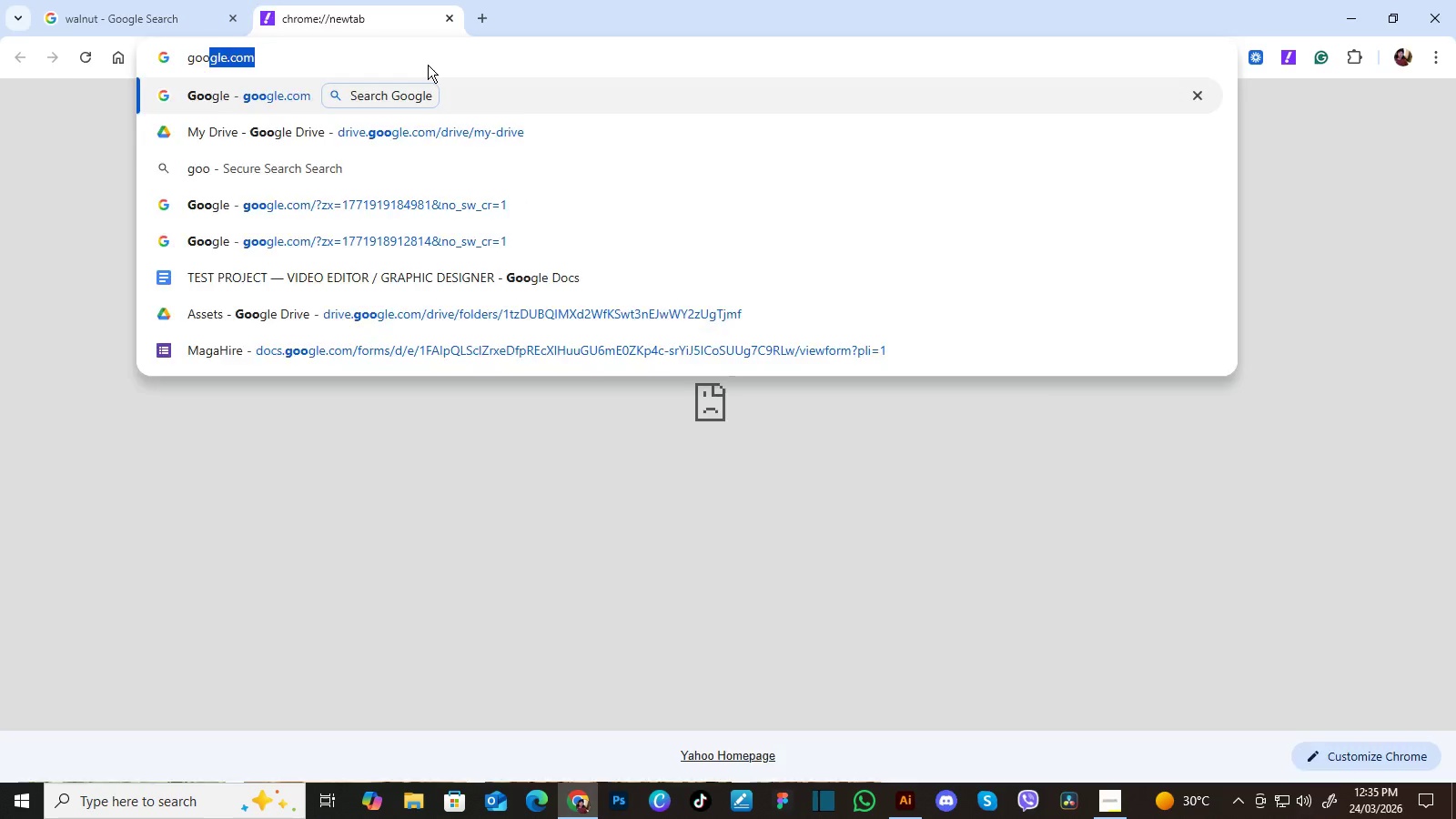 
key(Enter)
 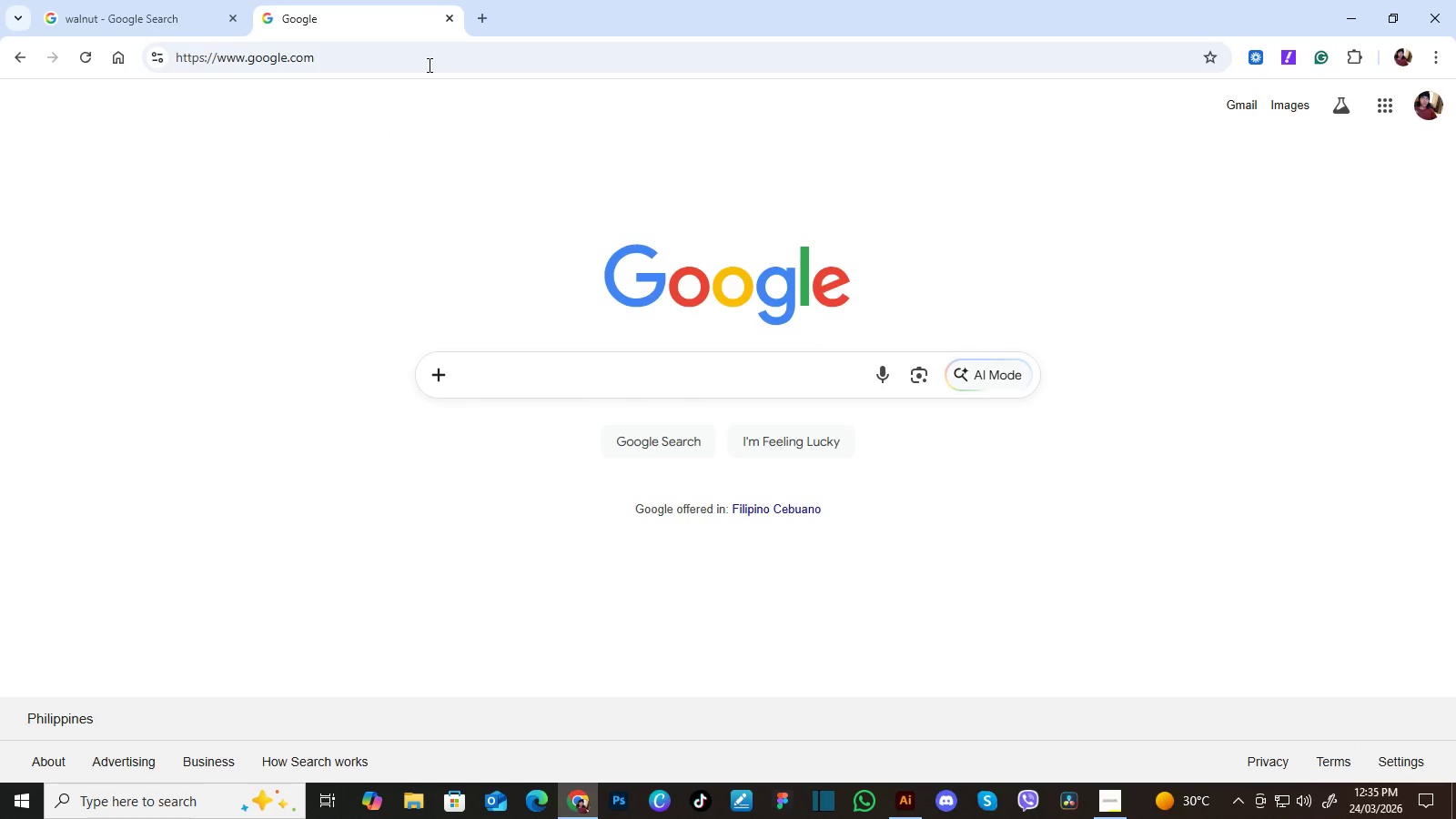 
key(Control+ControlLeft)
 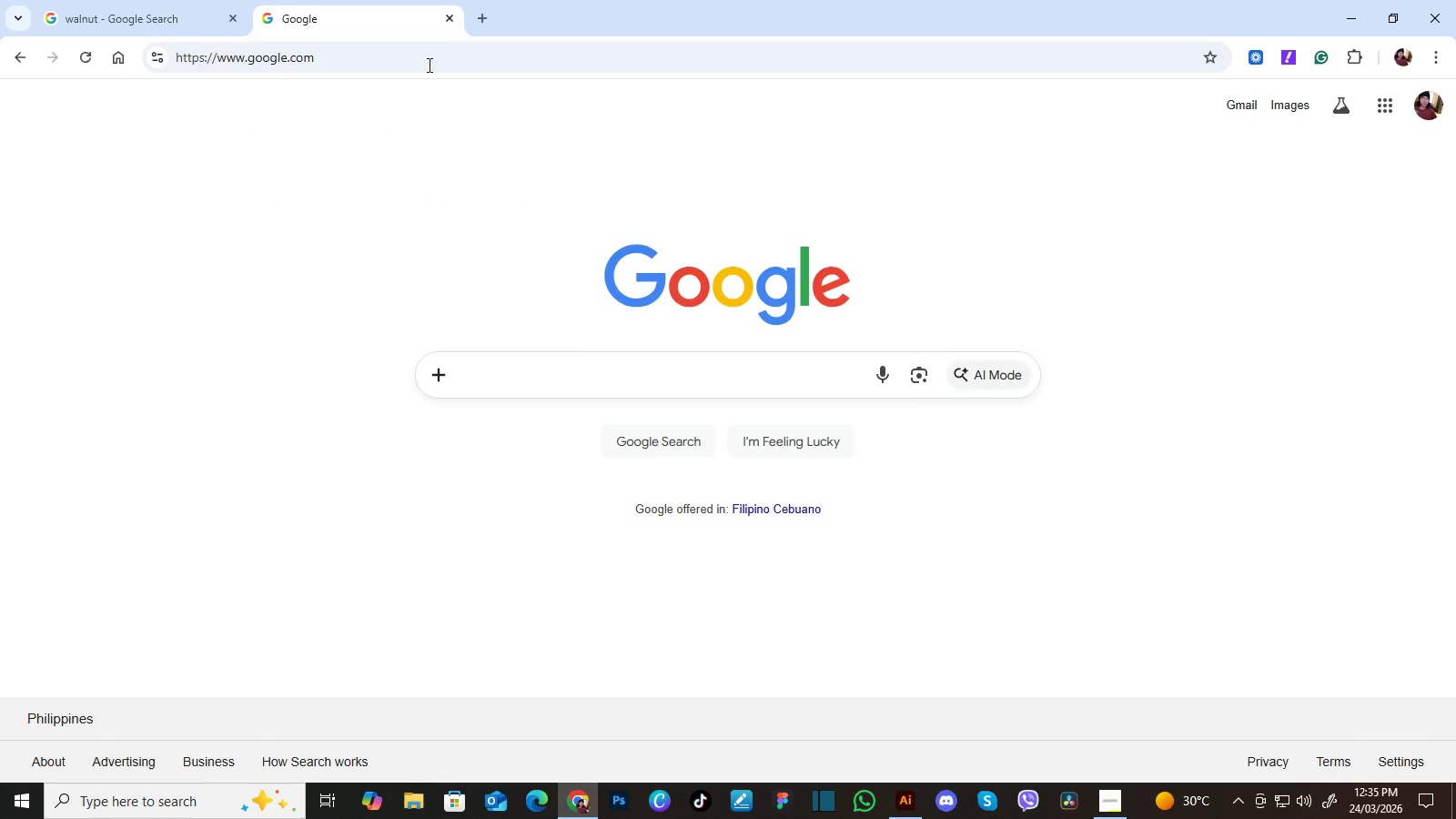 
key(Control+V)
 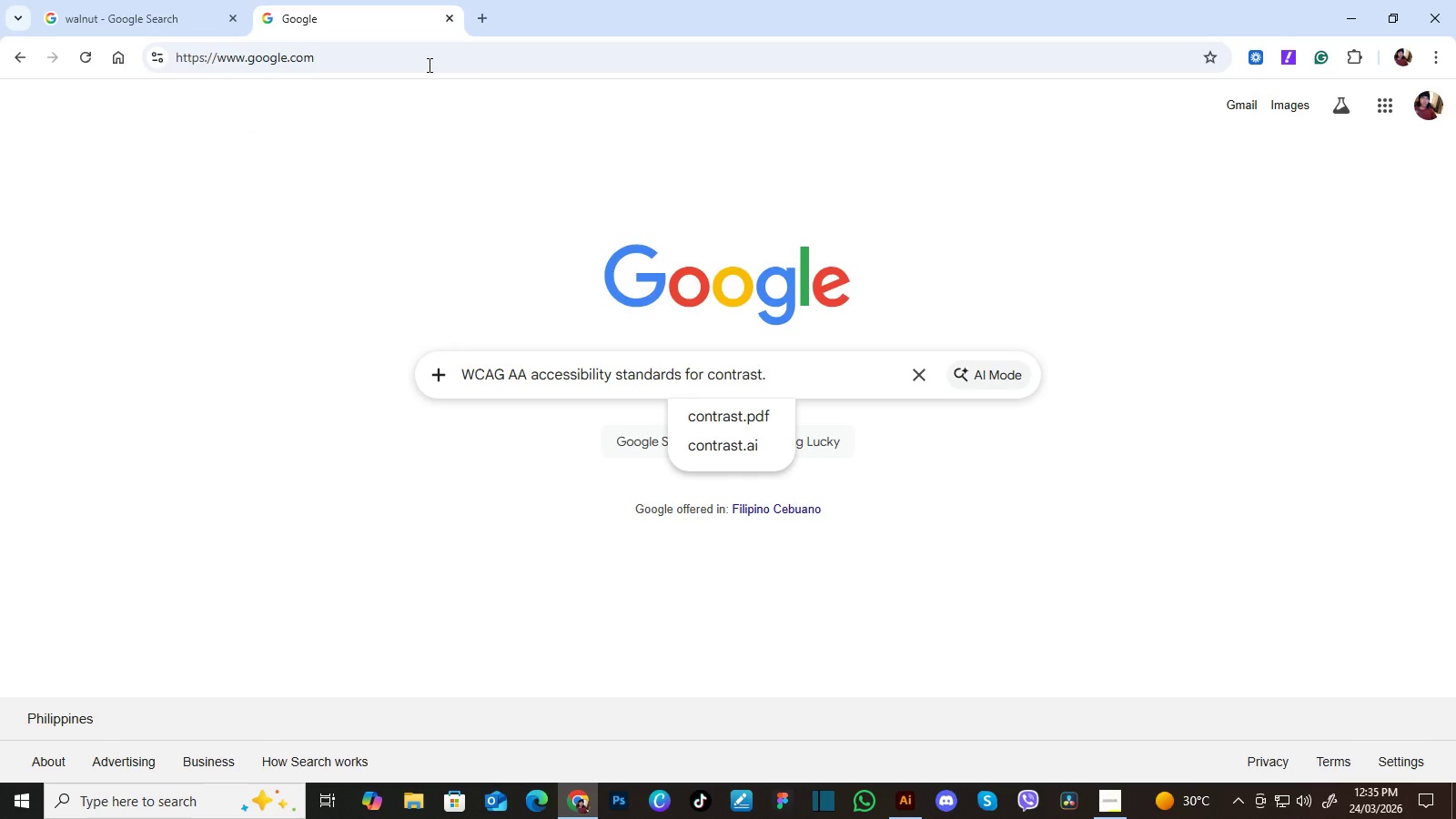 
key(Enter)
 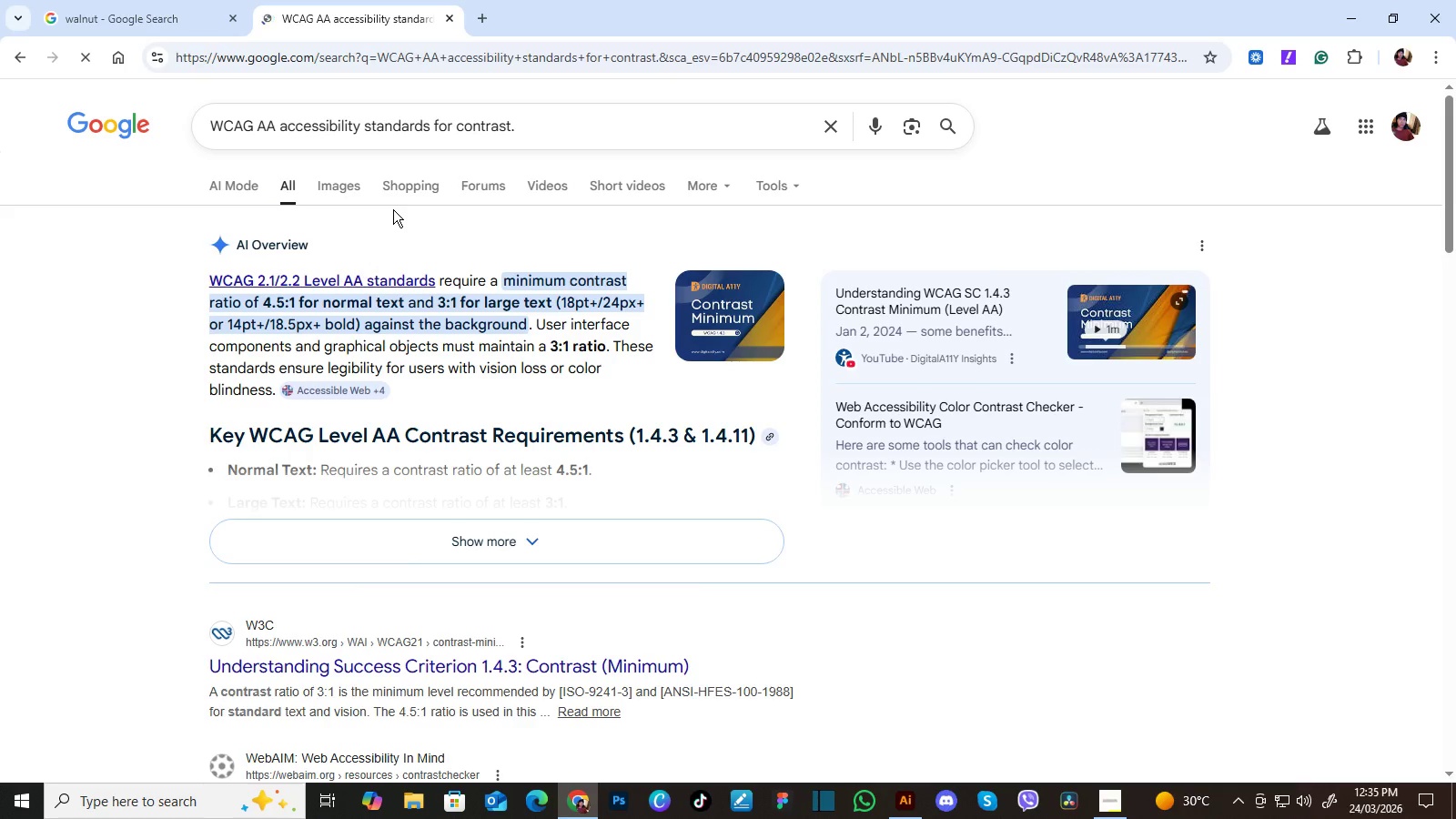 
wait(5.11)
 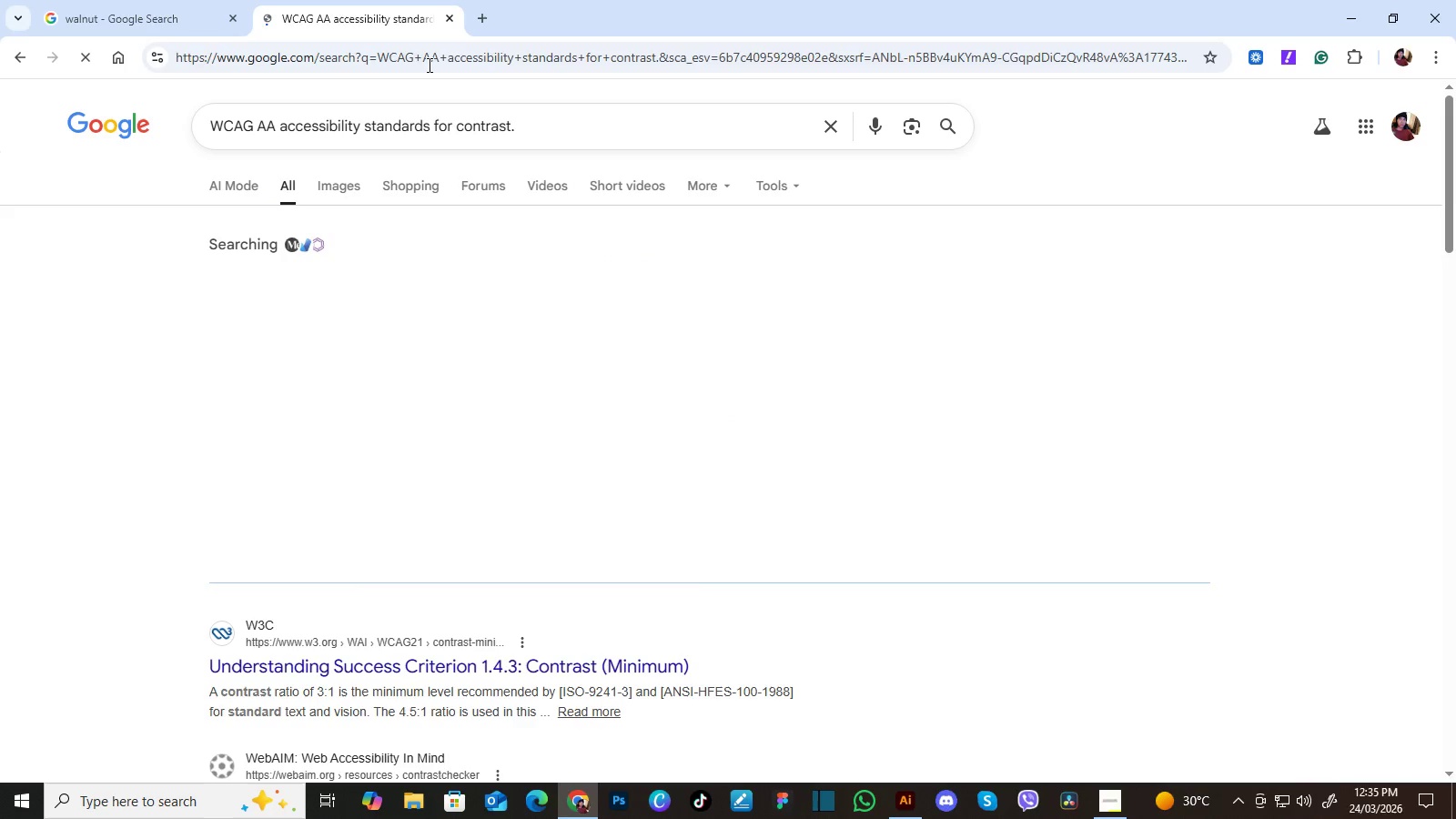 
left_click([480, 541])
 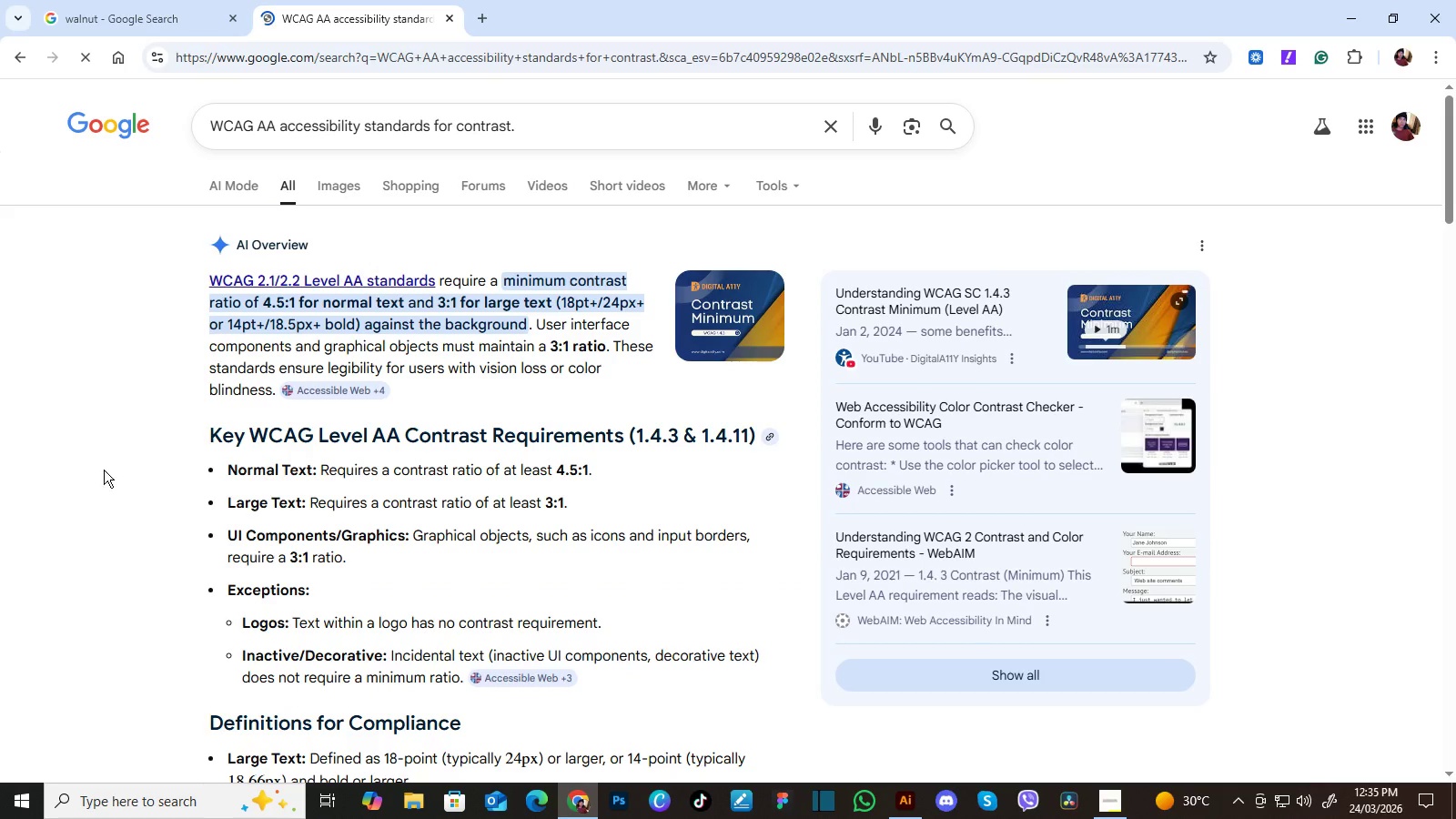 
scroll: coordinate [80, 485], scroll_direction: down, amount: 2.0
 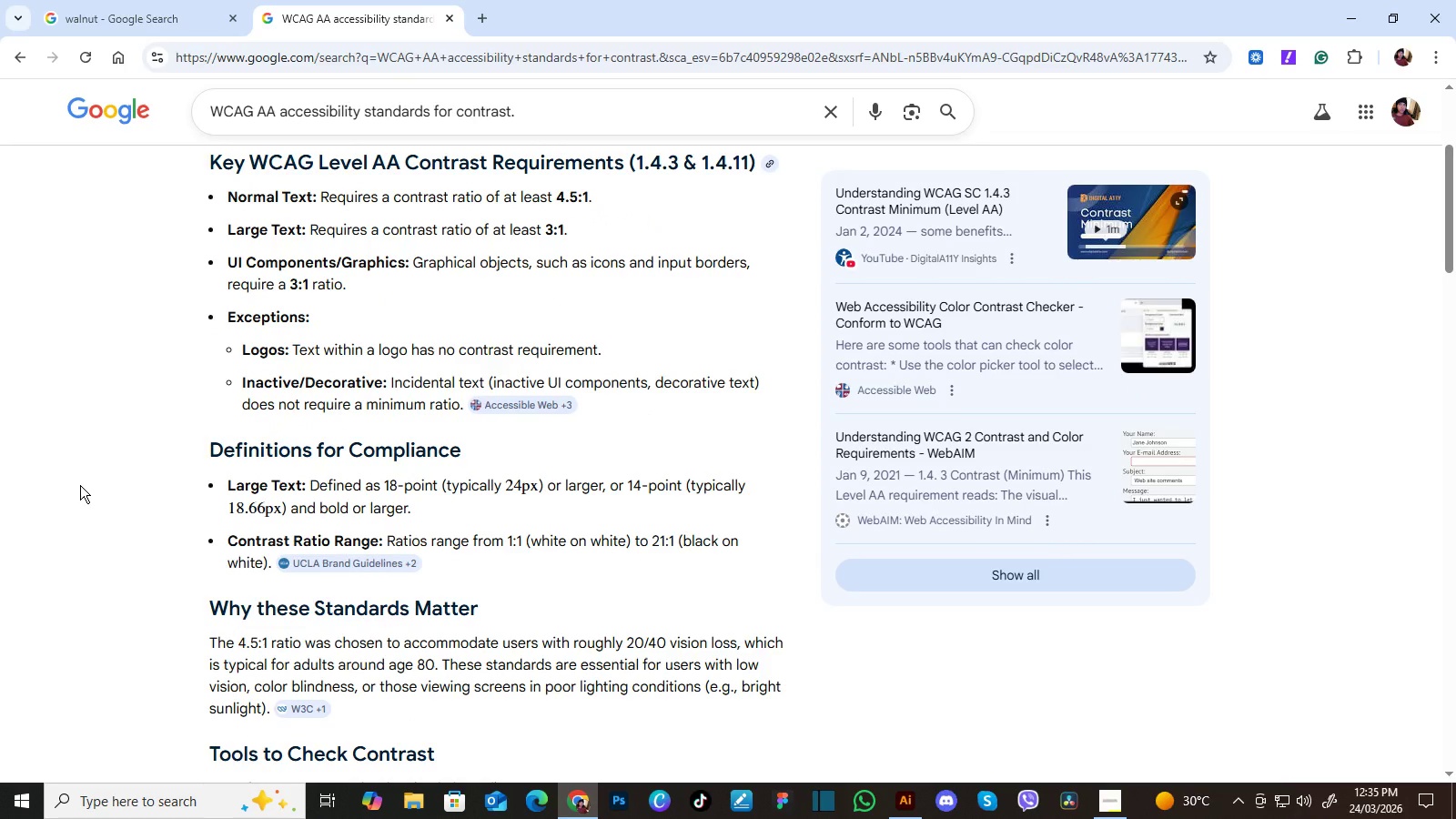 
scroll: coordinate [80, 485], scroll_direction: up, amount: 1.0
 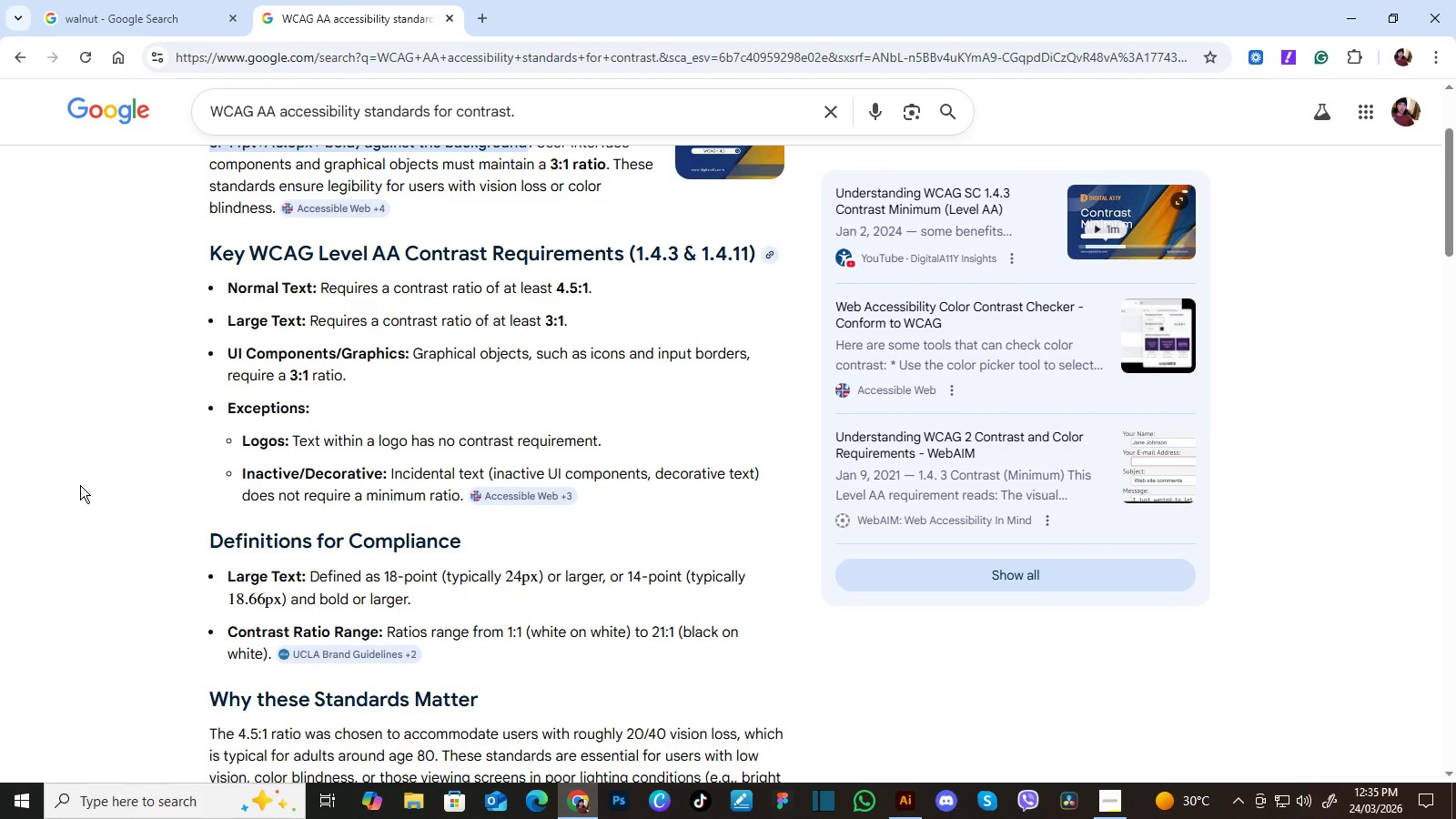 
wait(26.04)
 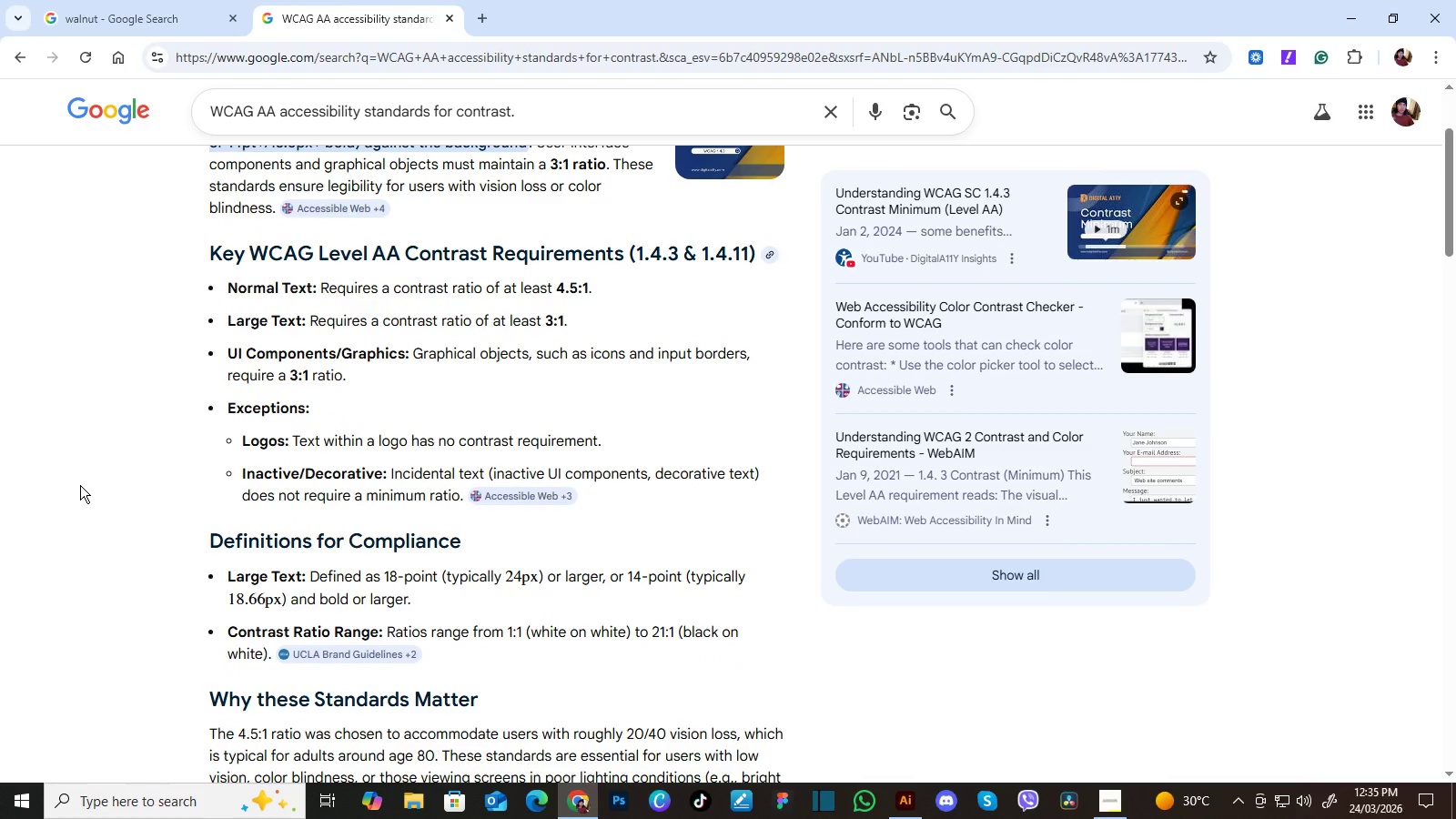 
scroll: coordinate [80, 485], scroll_direction: up, amount: 2.0
 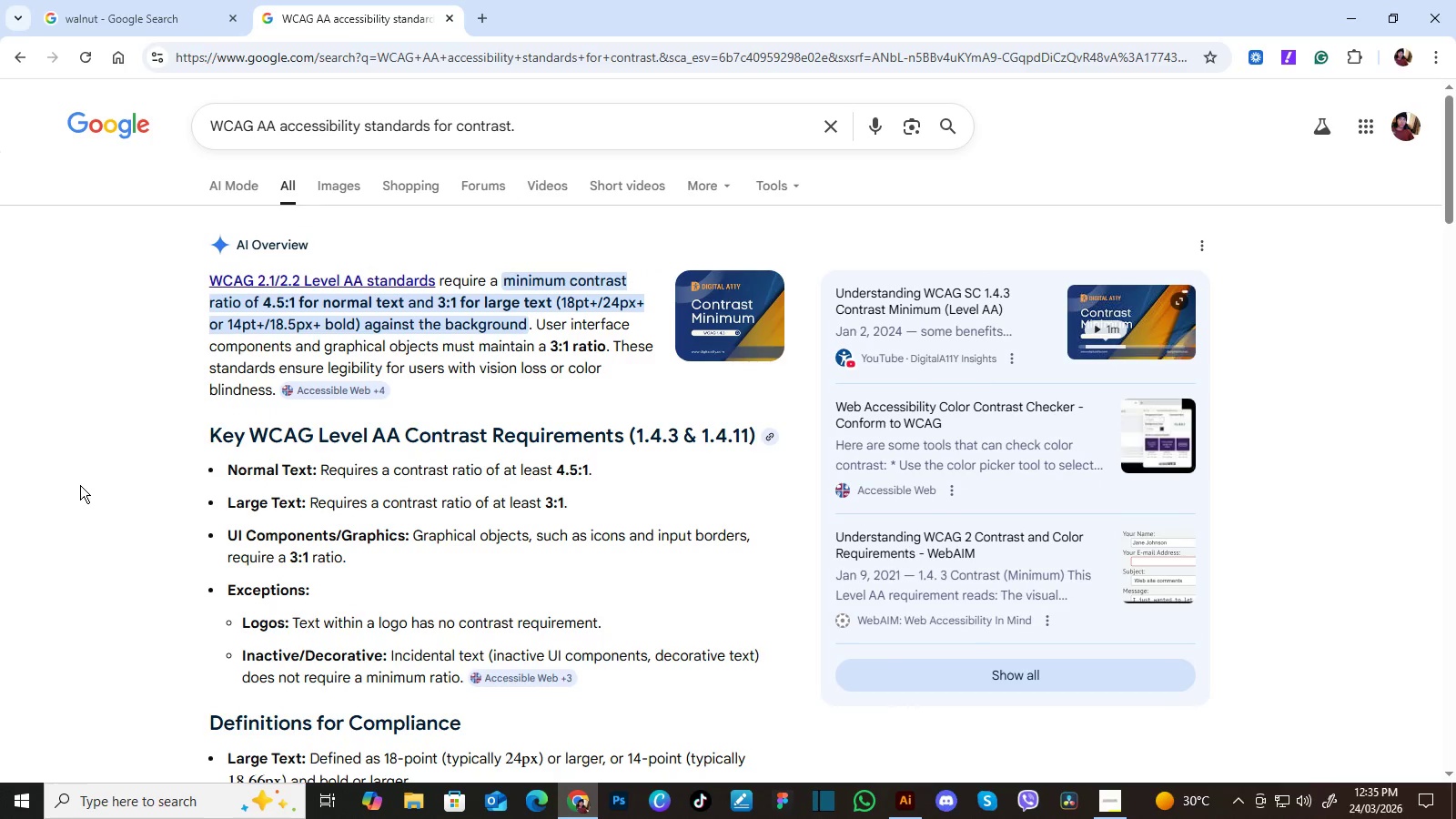 
wait(8.66)
 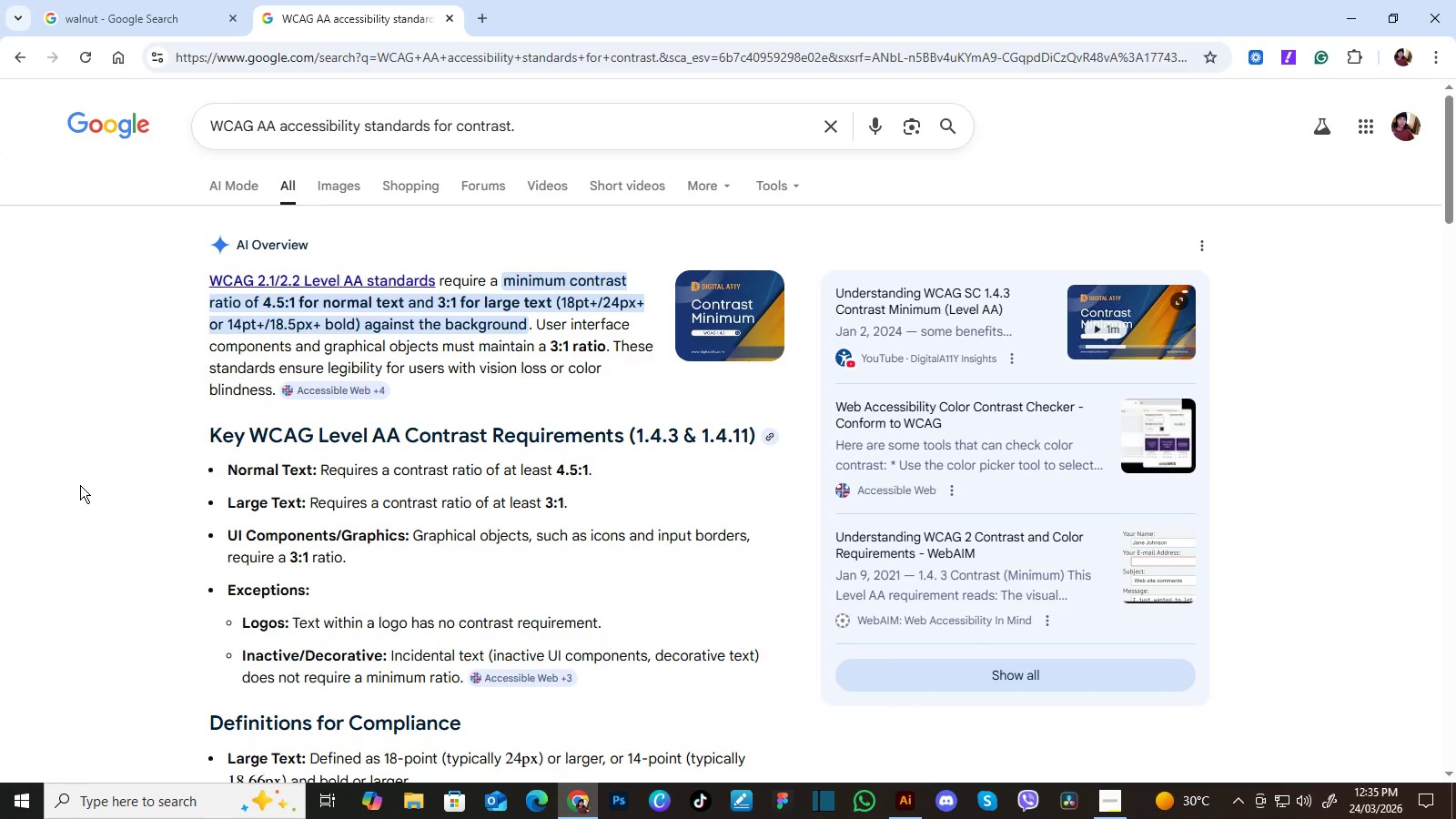 
scroll: coordinate [80, 485], scroll_direction: down, amount: 1.0
 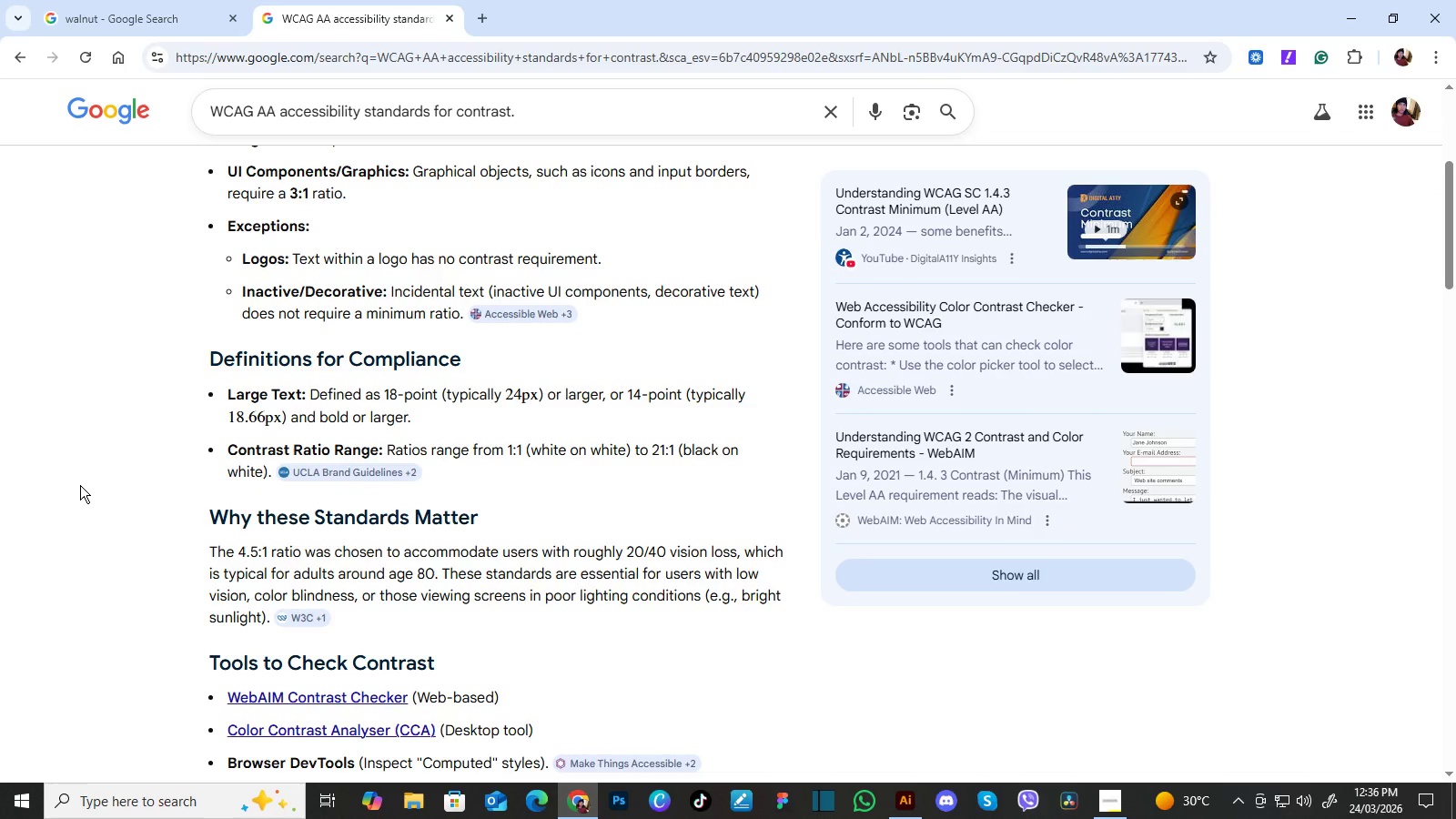 
wait(9.58)
 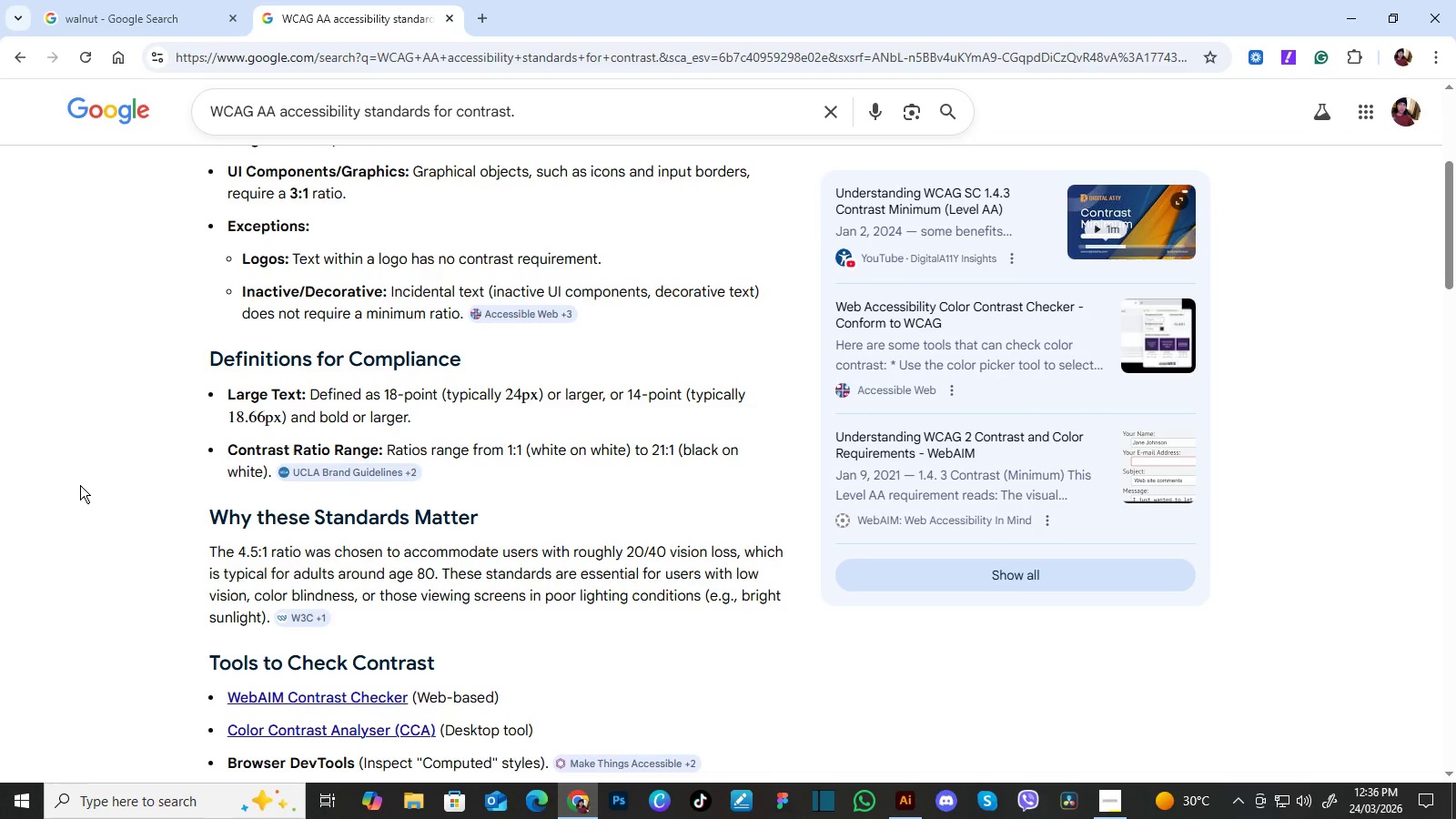 
scroll: coordinate [80, 485], scroll_direction: up, amount: 1.0
 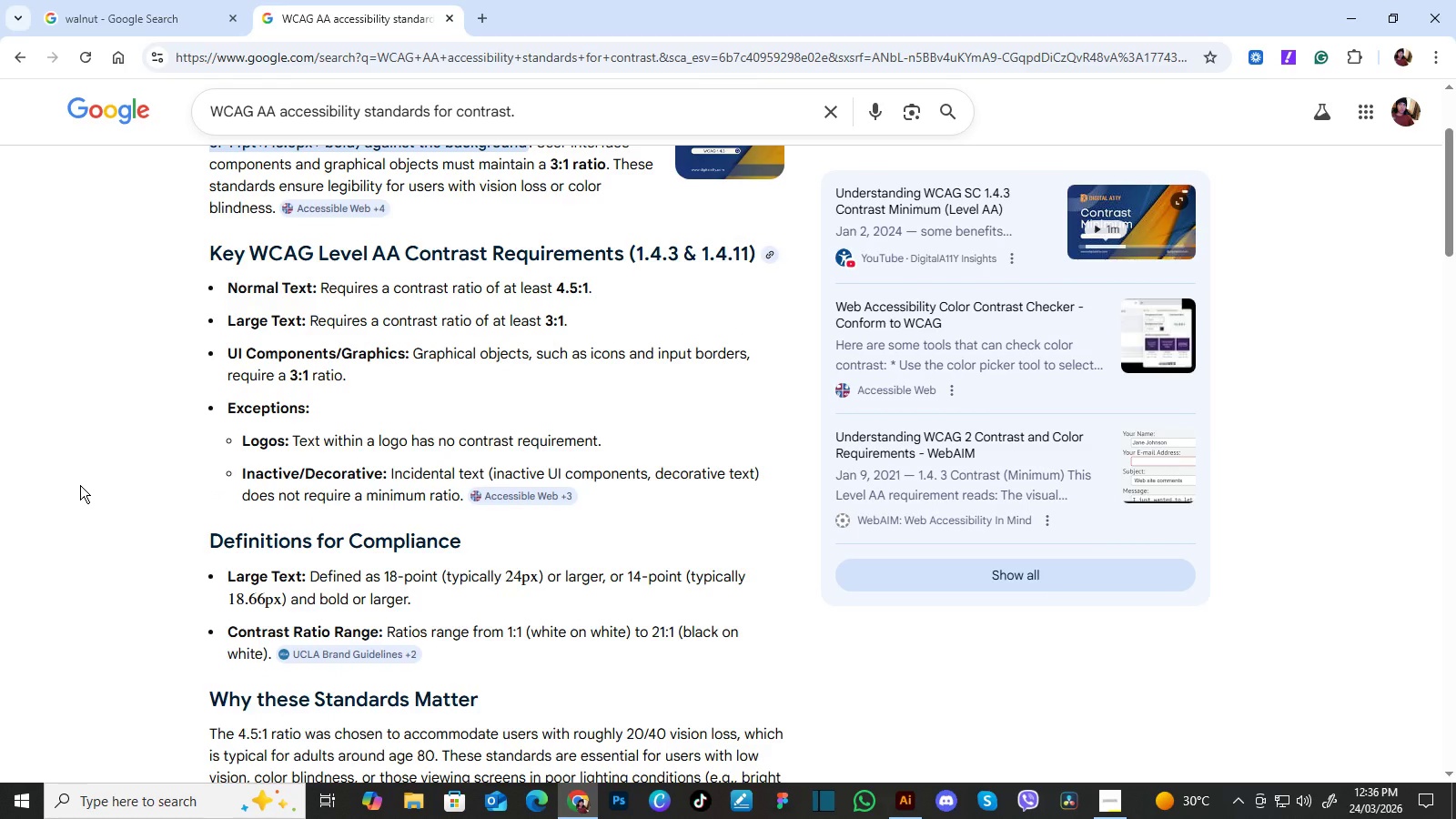 
wait(5.23)
 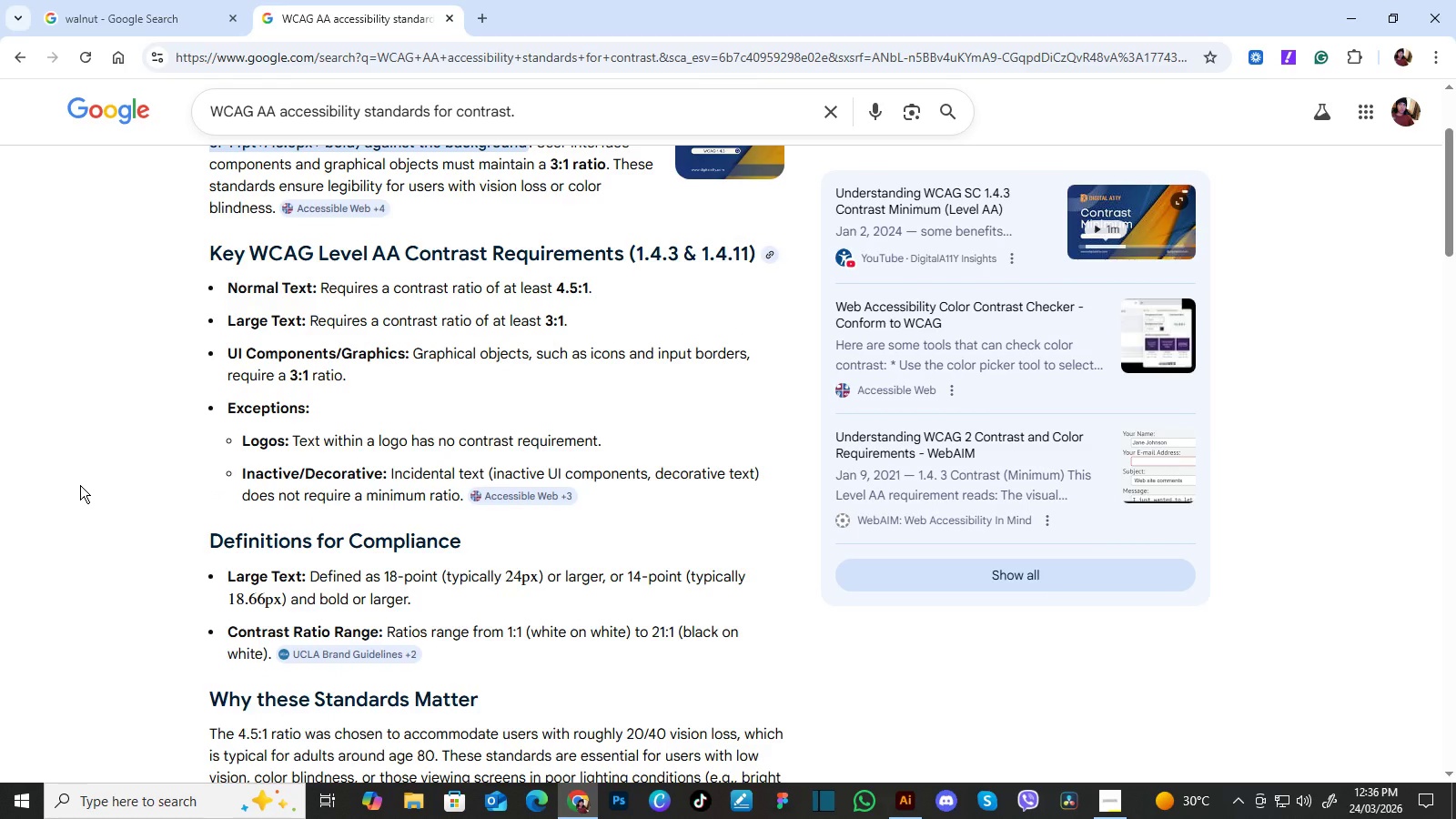 
scroll: coordinate [80, 485], scroll_direction: down, amount: 3.0
 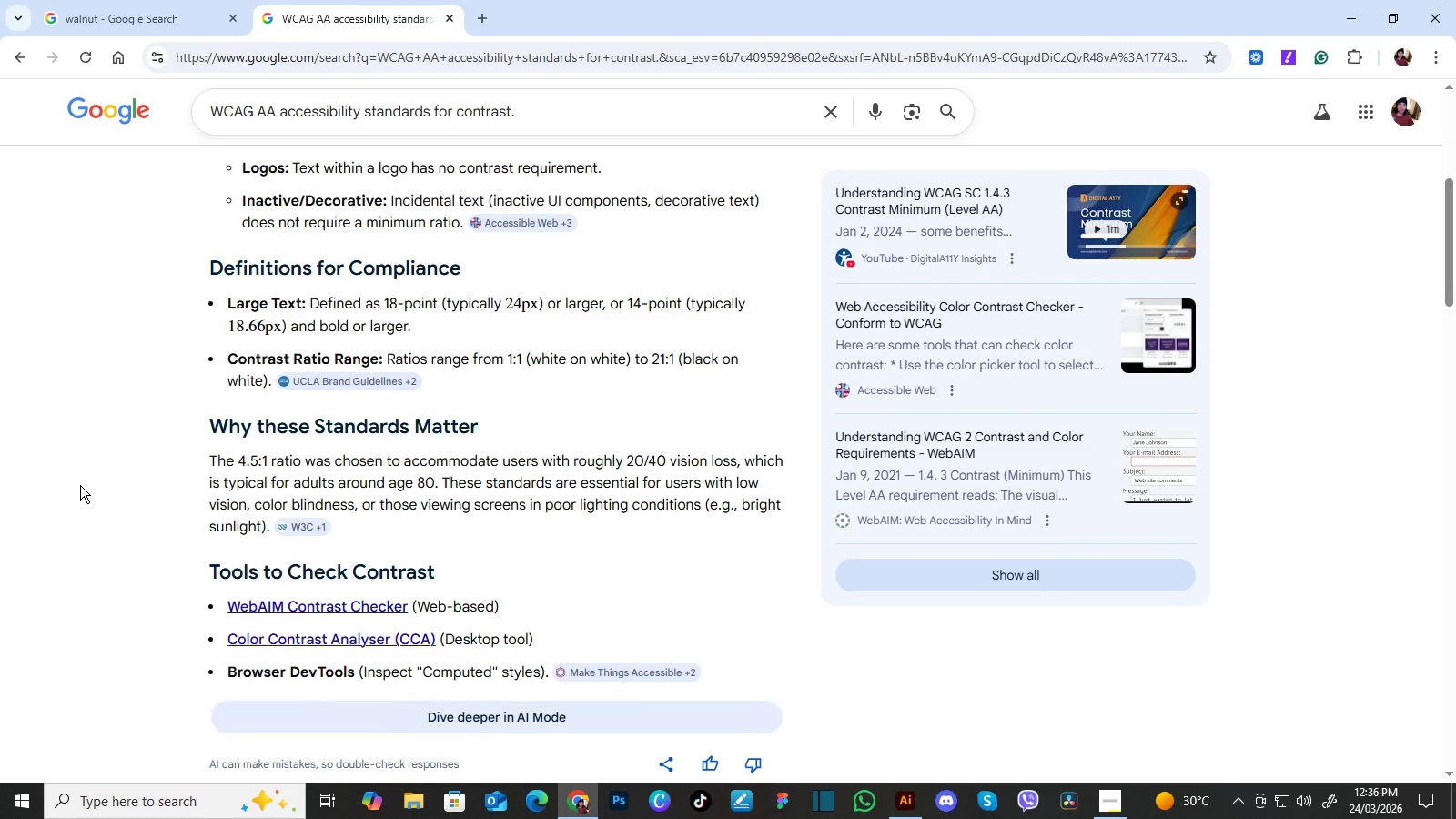 
wait(6.07)
 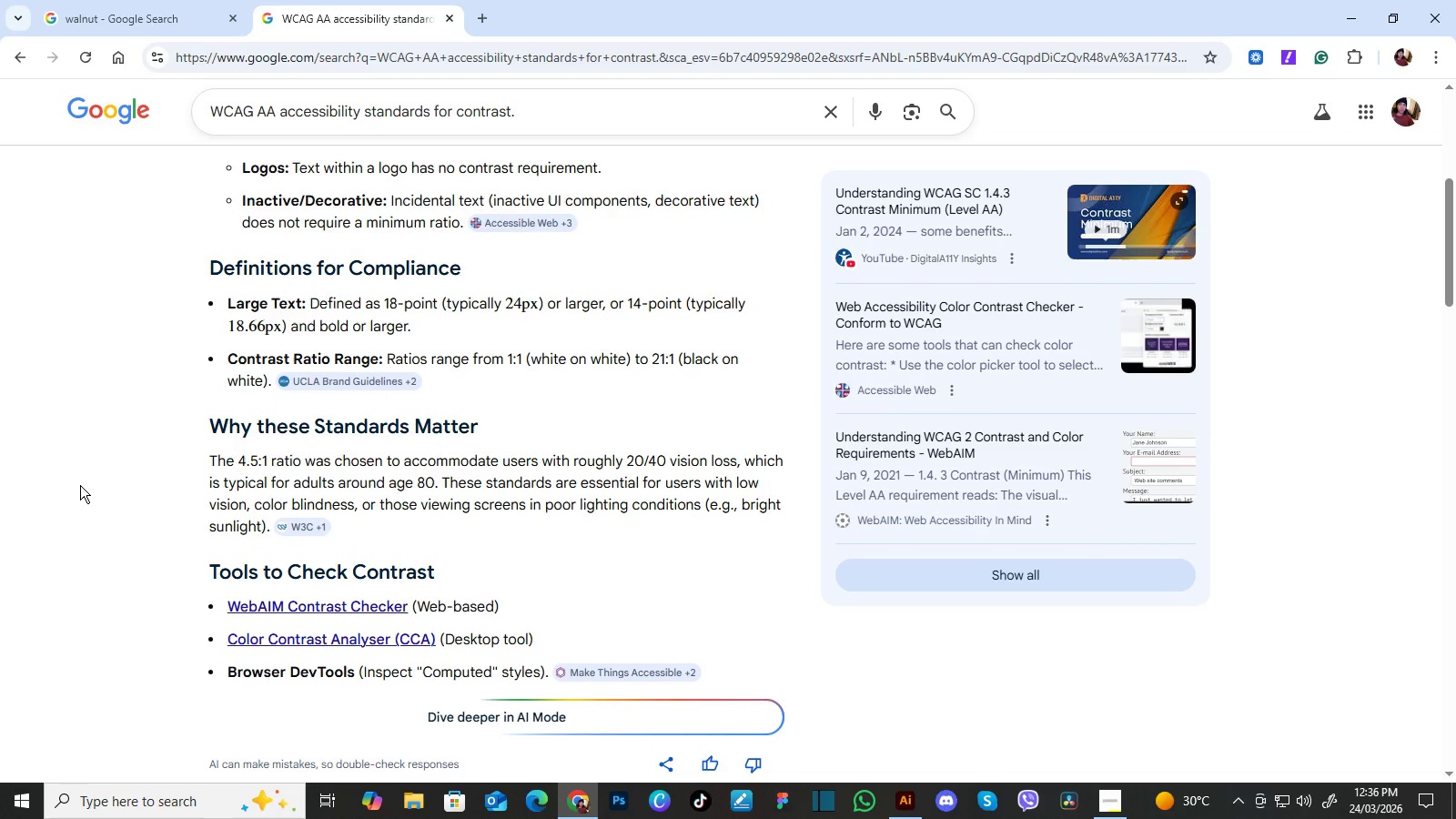 
scroll: coordinate [80, 485], scroll_direction: down, amount: 2.0
 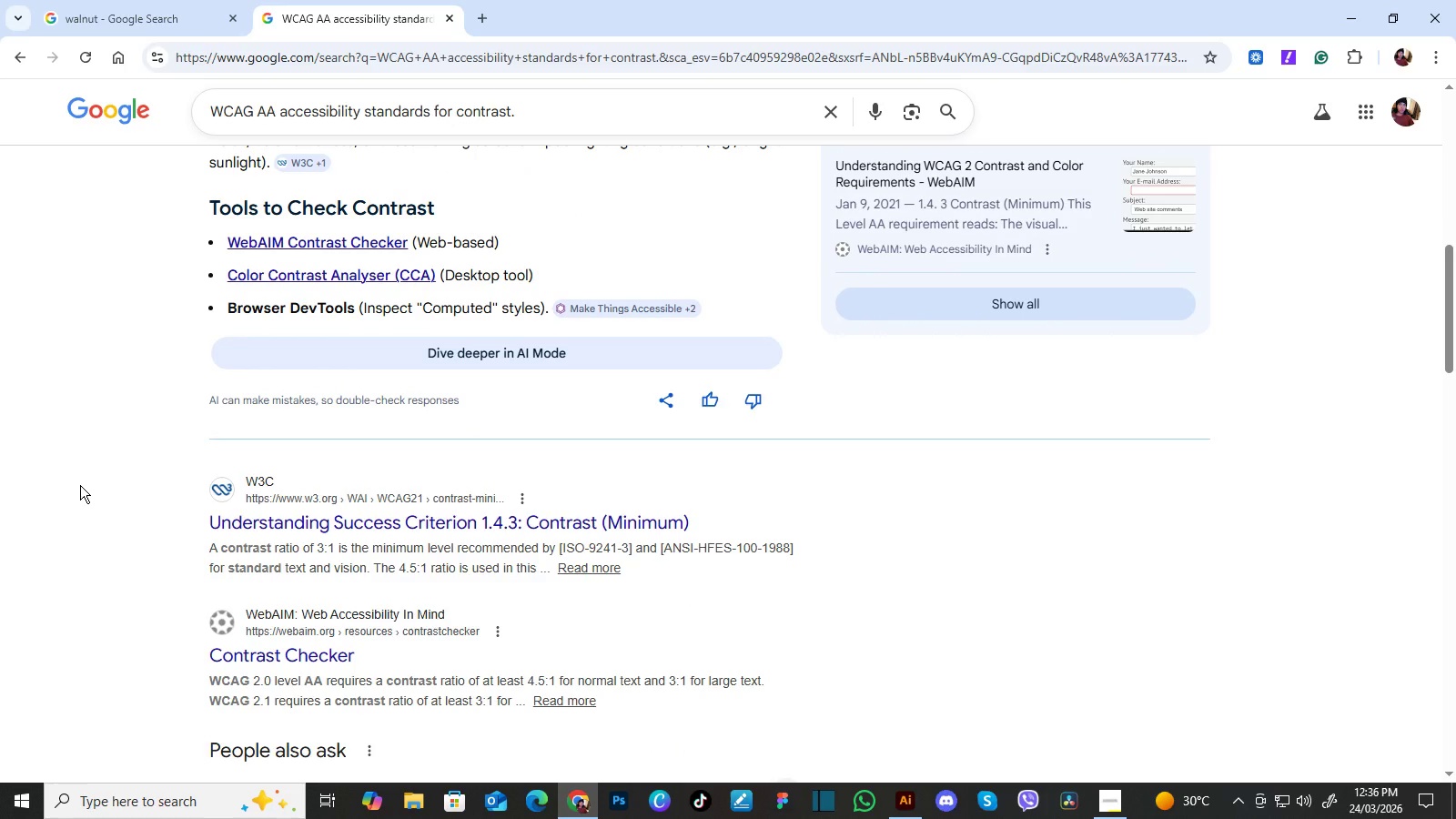 
scroll: coordinate [80, 485], scroll_direction: up, amount: 4.0
 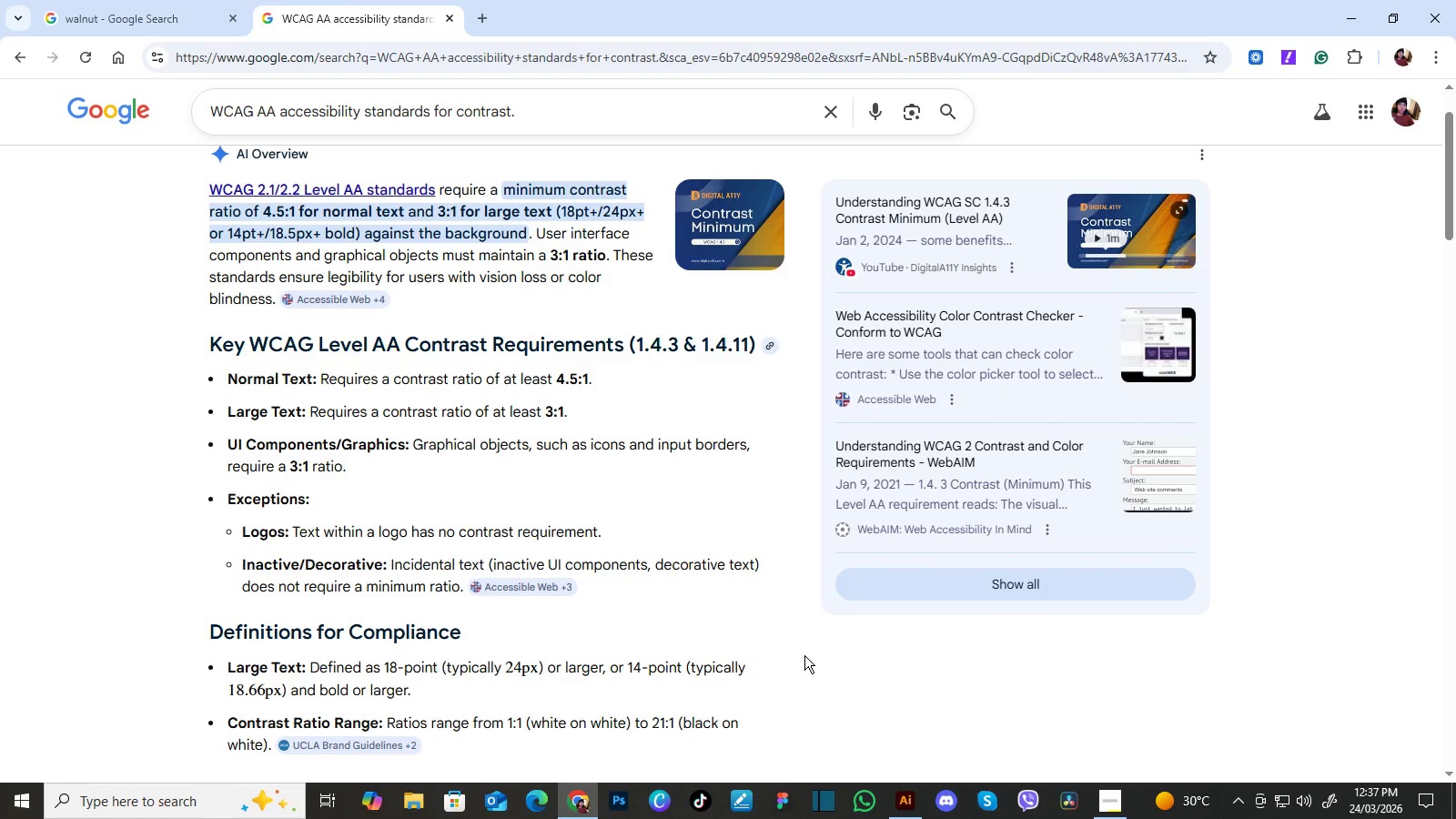 
wait(50.53)
 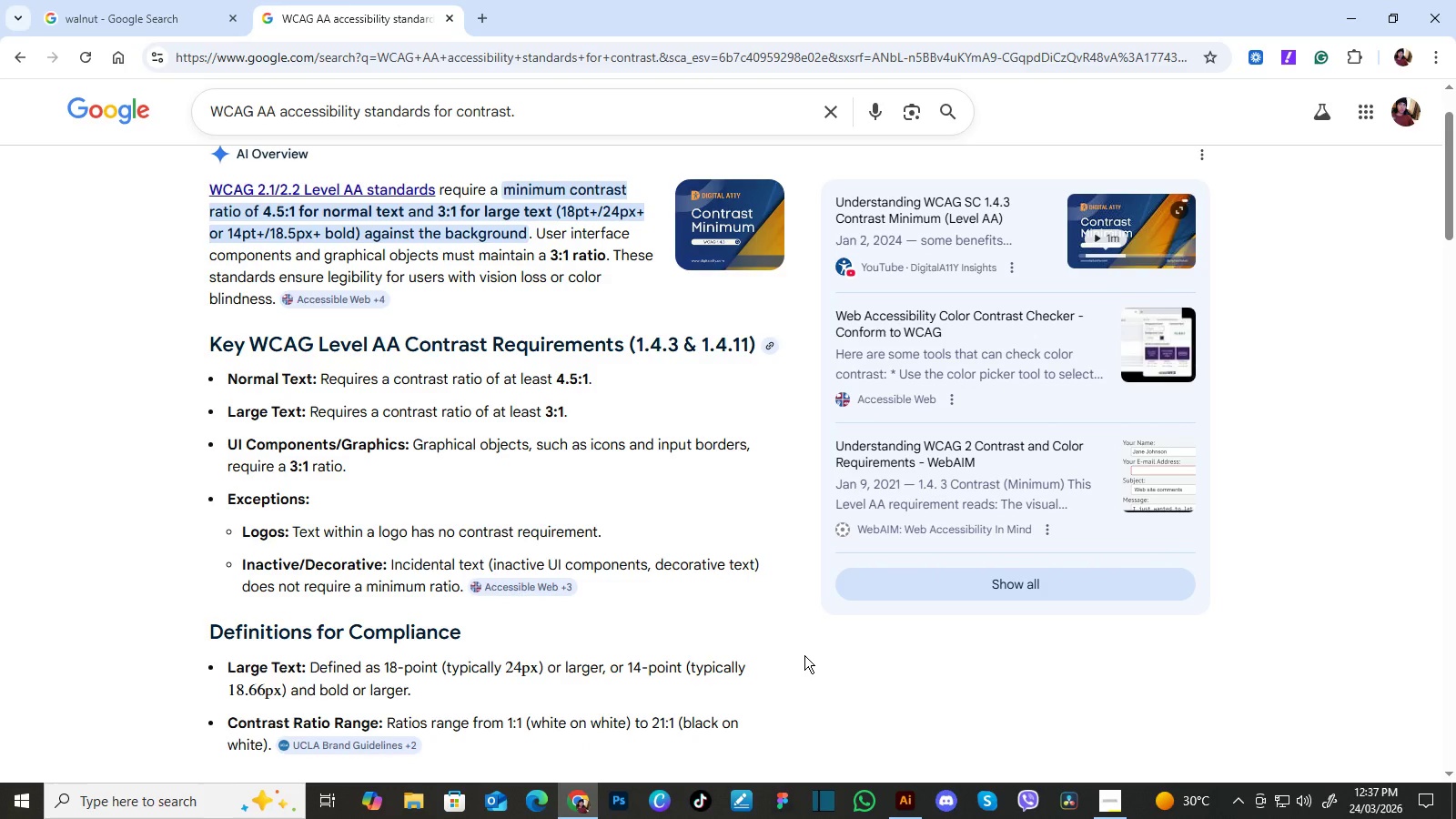 
left_click([215, 19])
 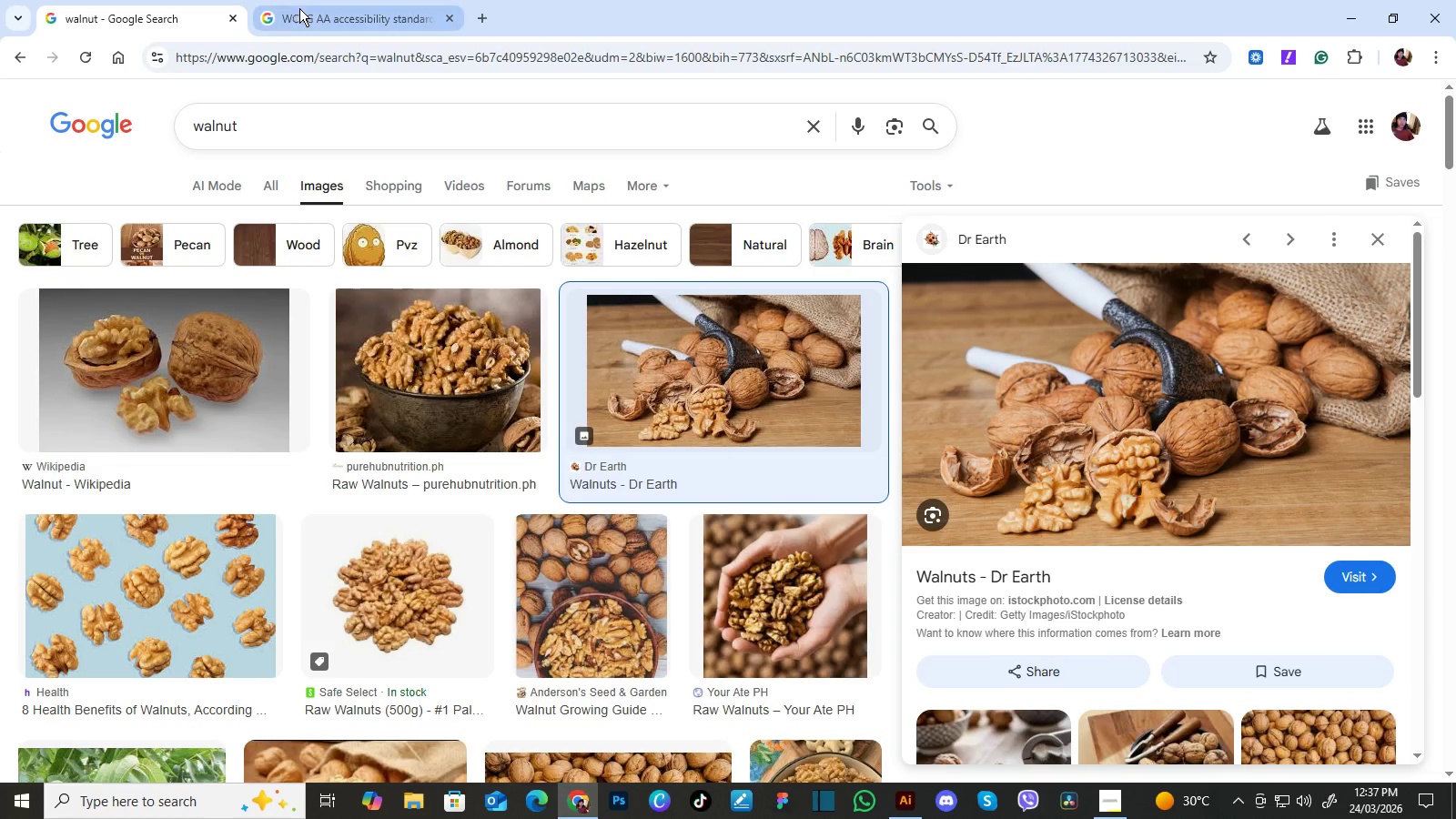 
left_click([313, 14])
 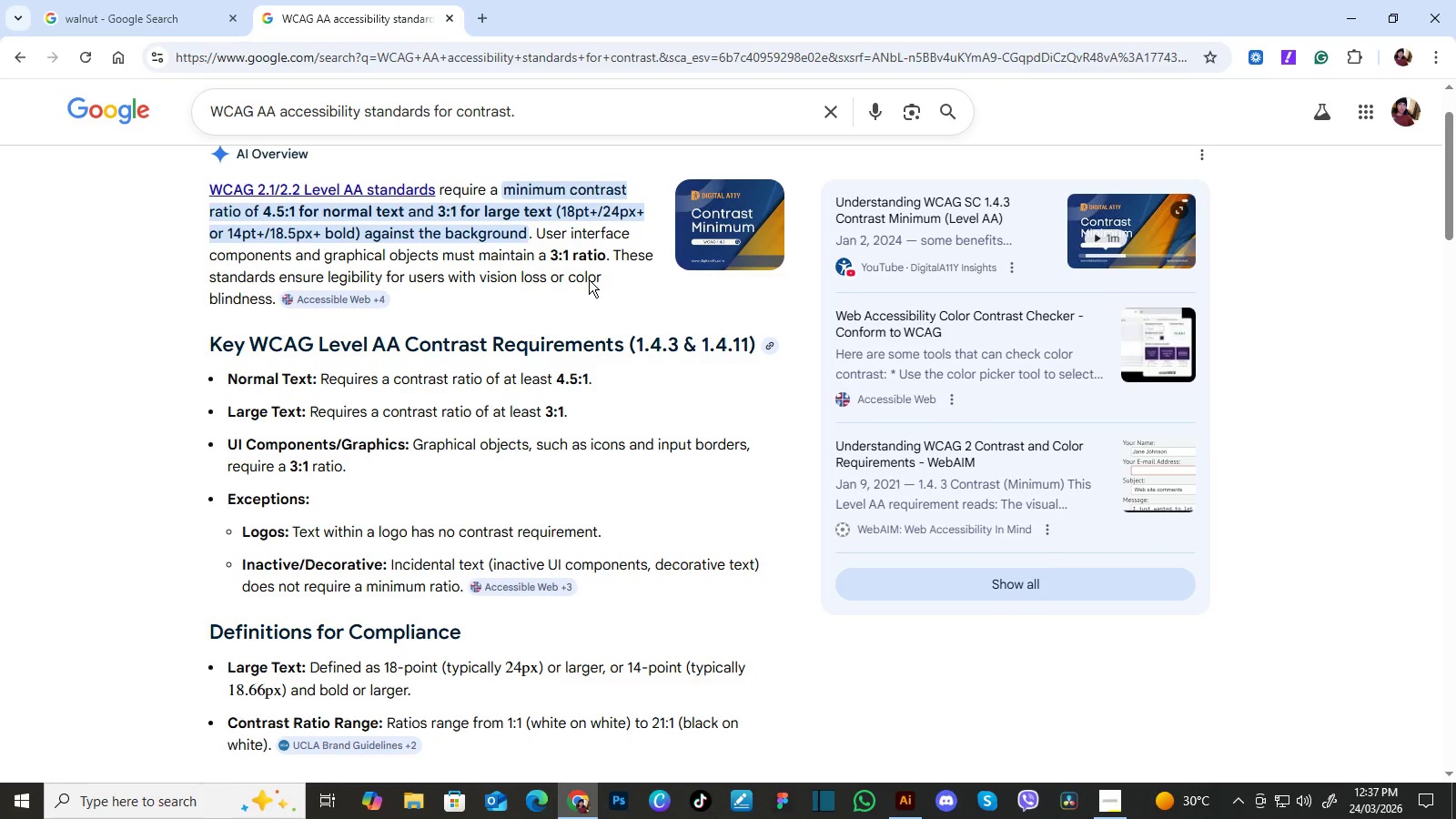 
scroll: coordinate [527, 320], scroll_direction: up, amount: 4.0
 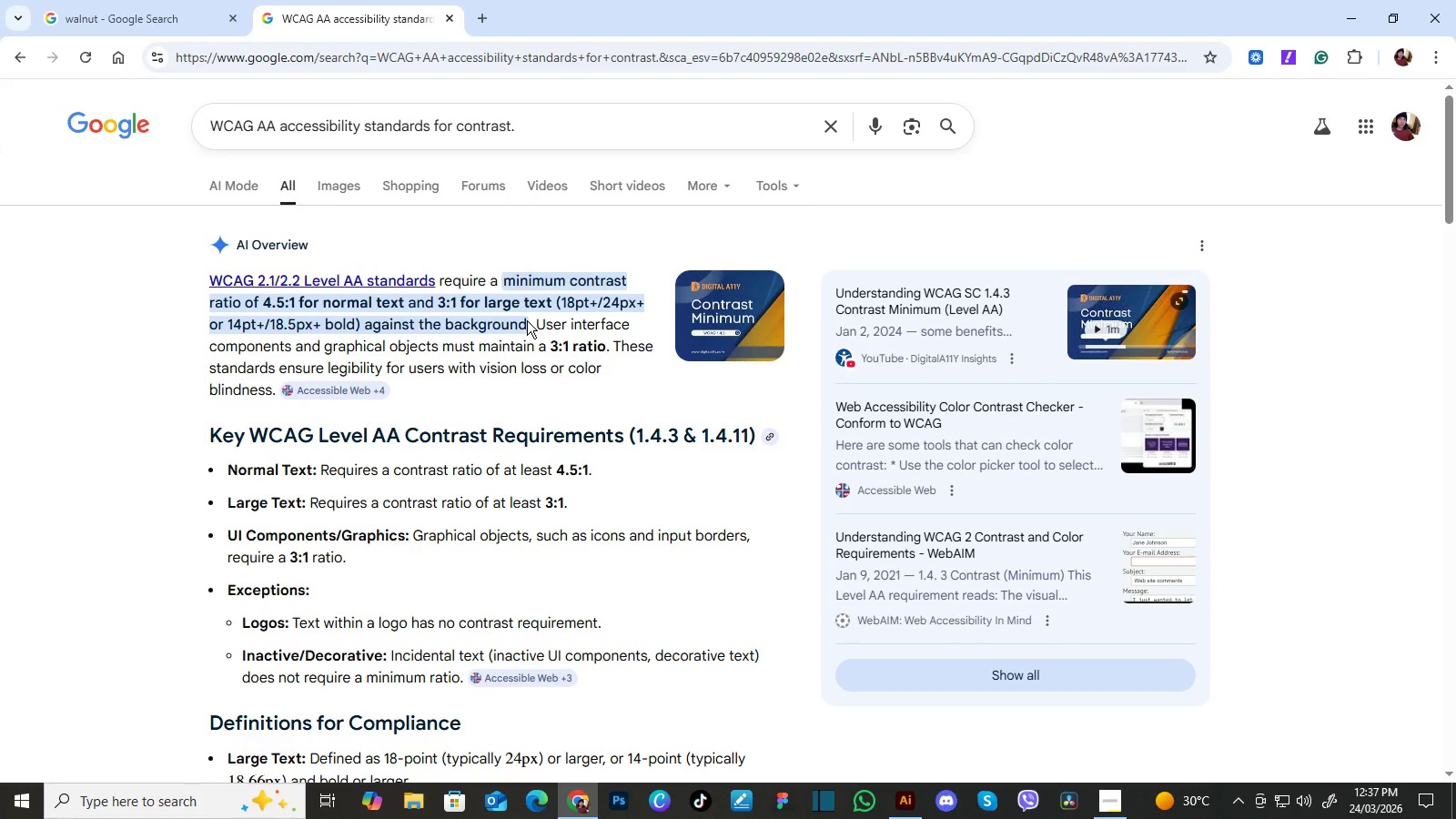 
scroll: coordinate [527, 320], scroll_direction: down, amount: 2.0
 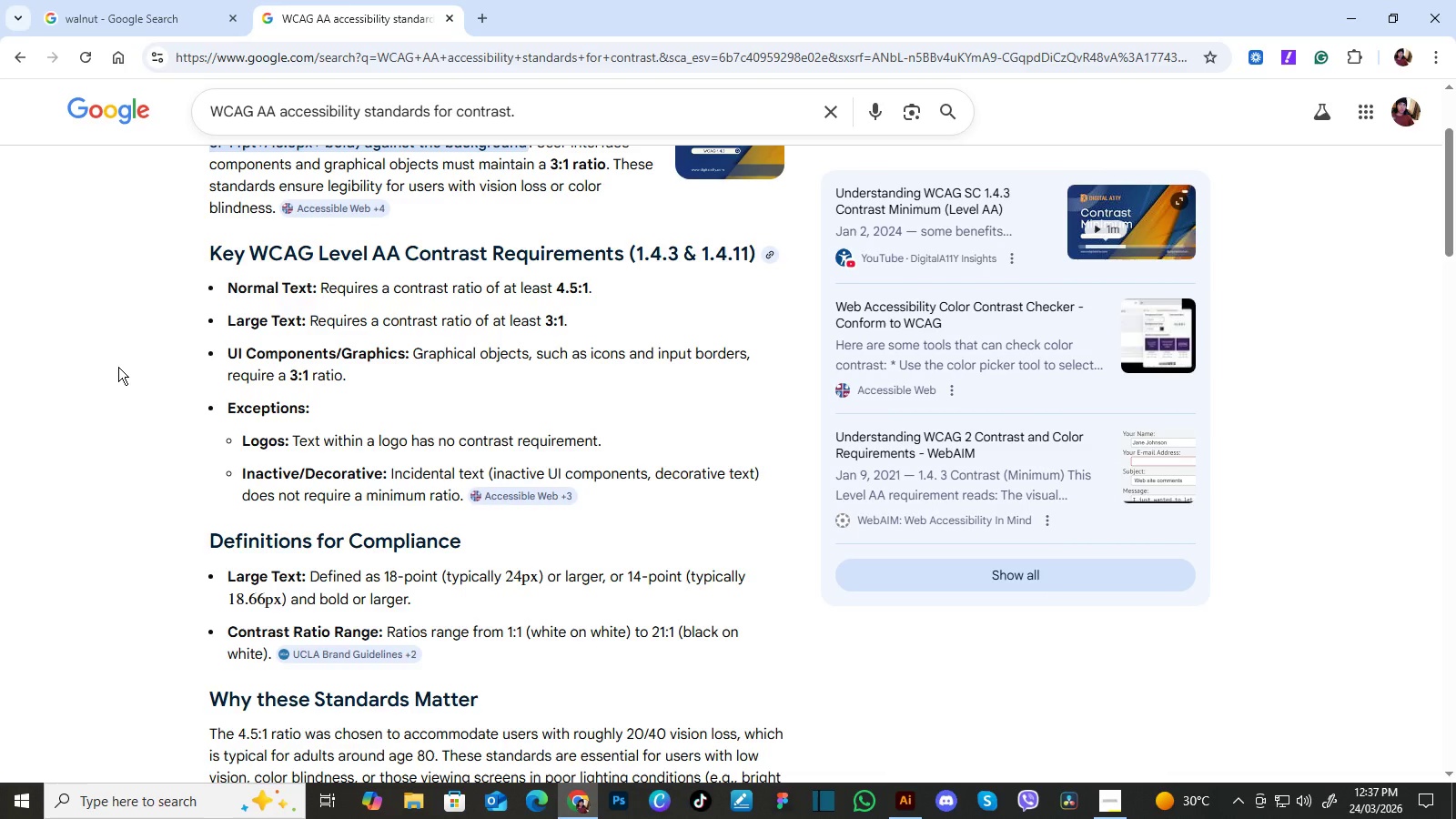 
wait(8.56)
 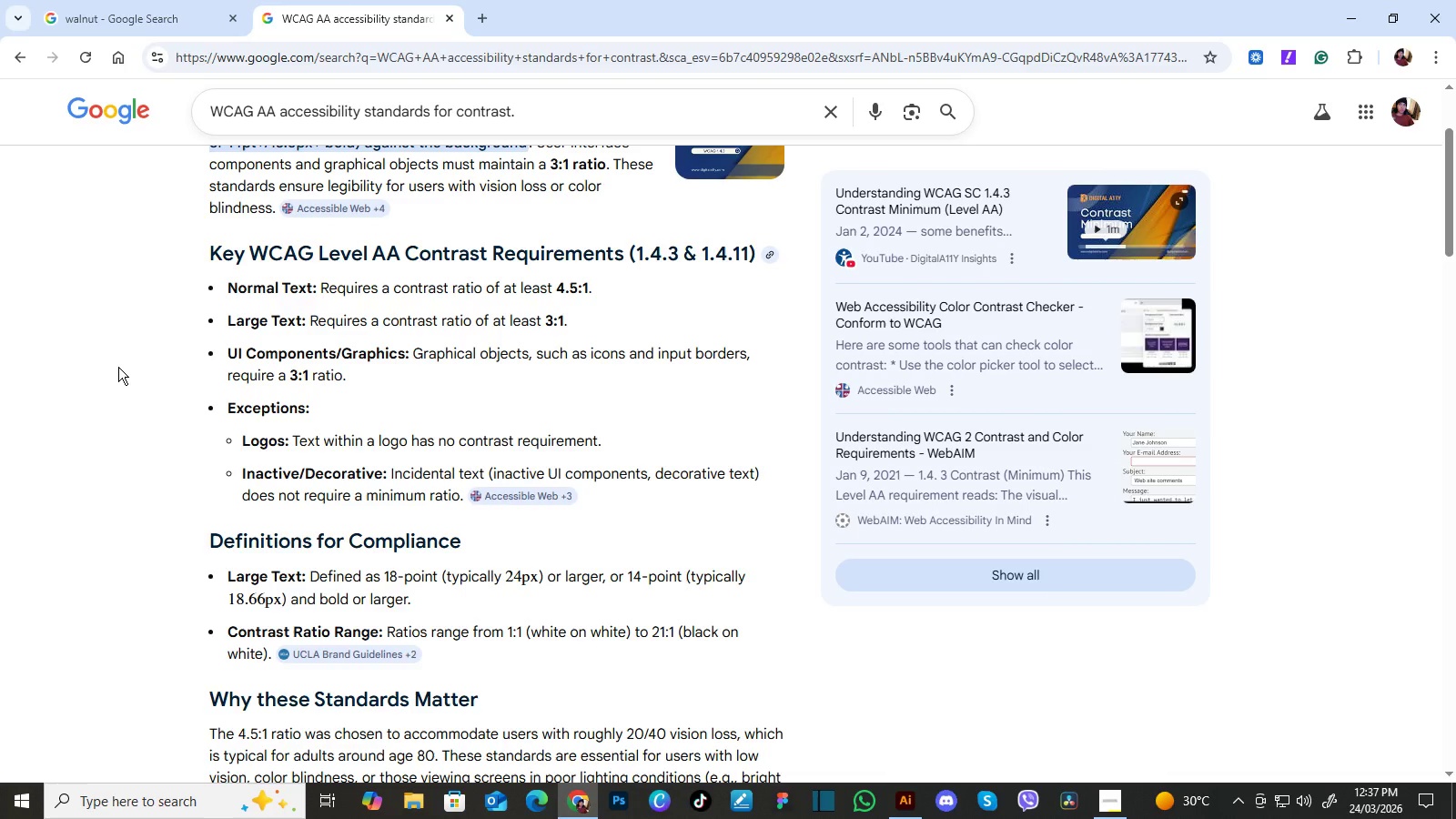 
left_click([907, 815])
 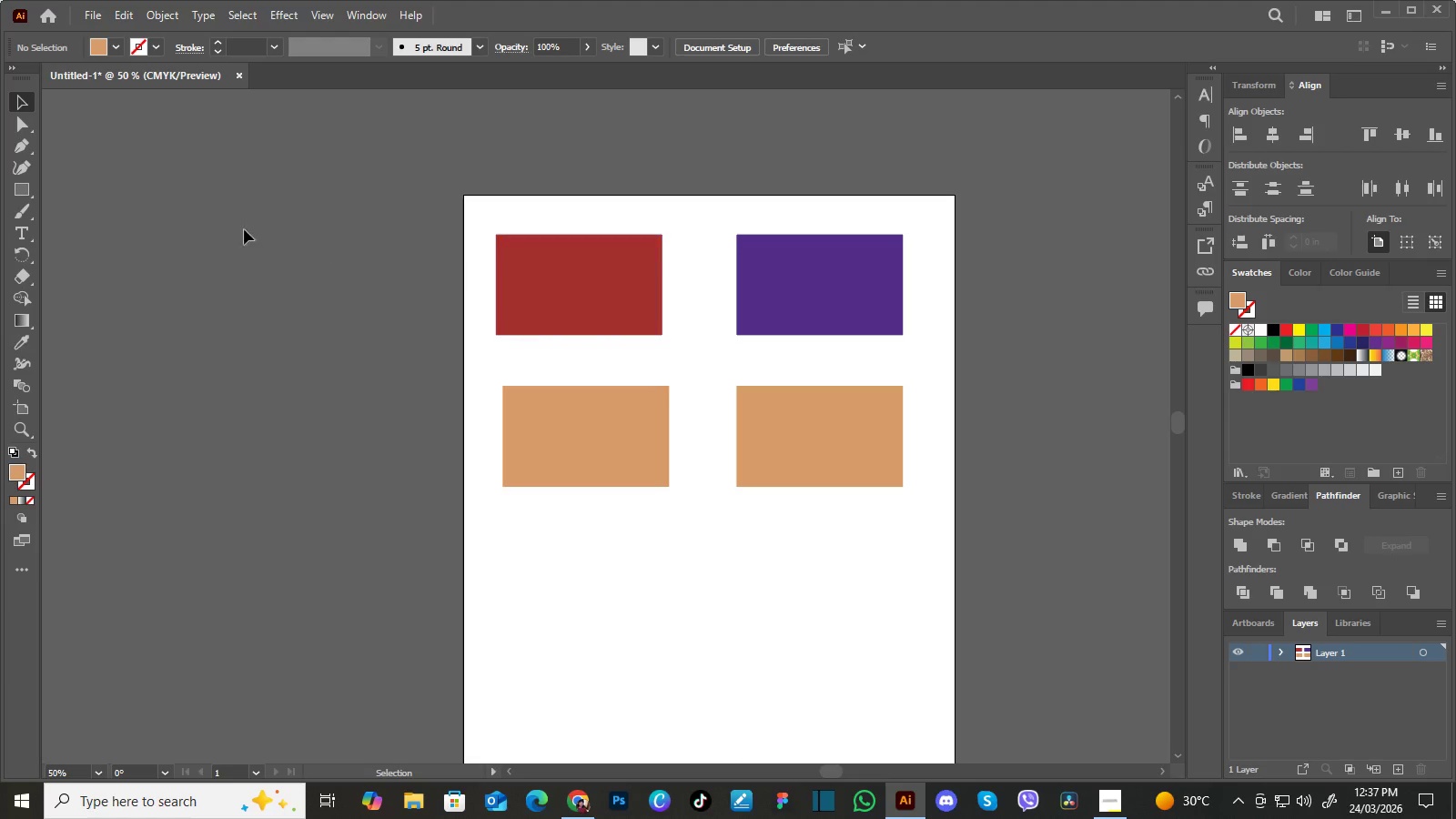 
left_click([18, 237])
 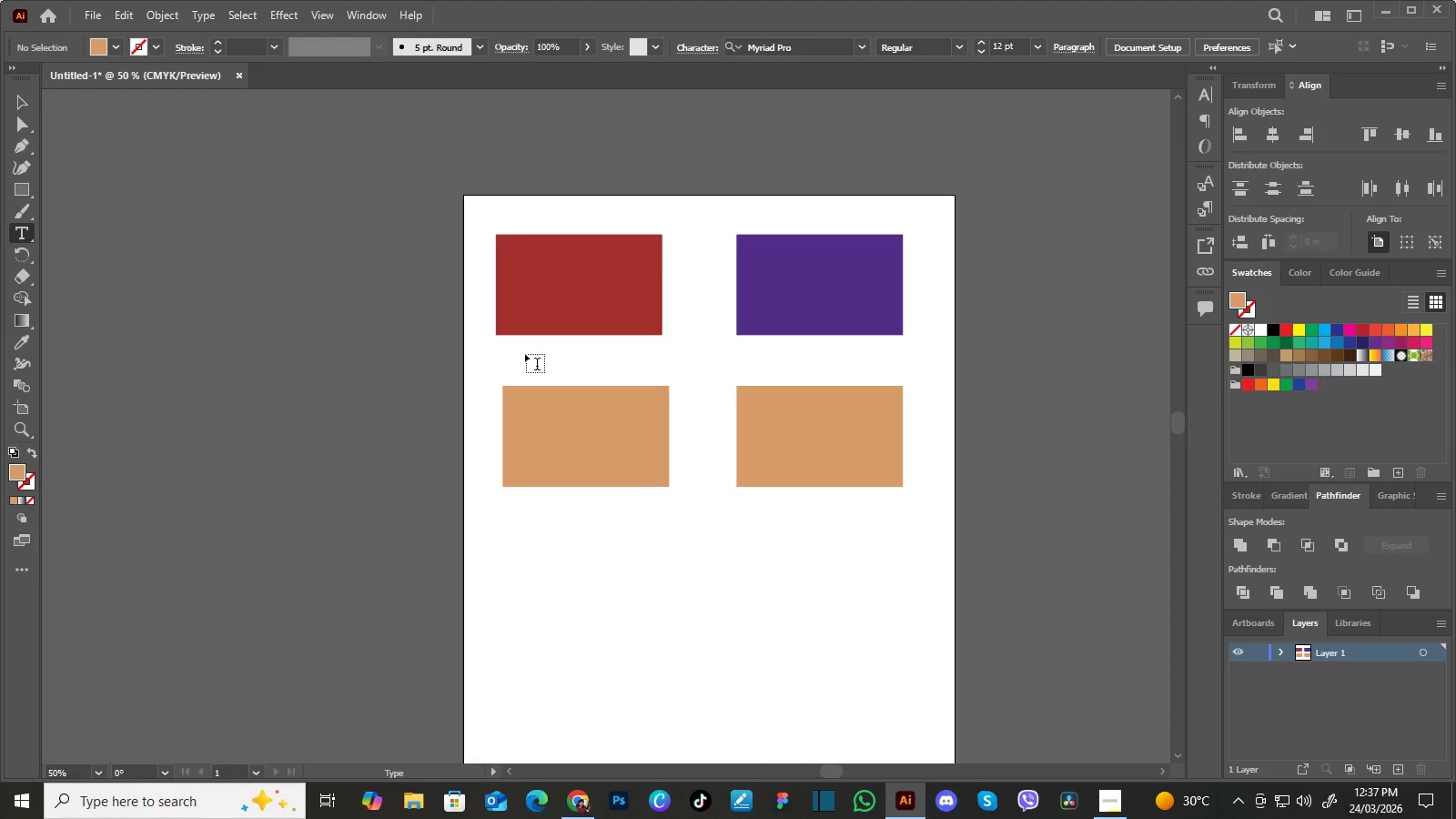 
wait(22.47)
 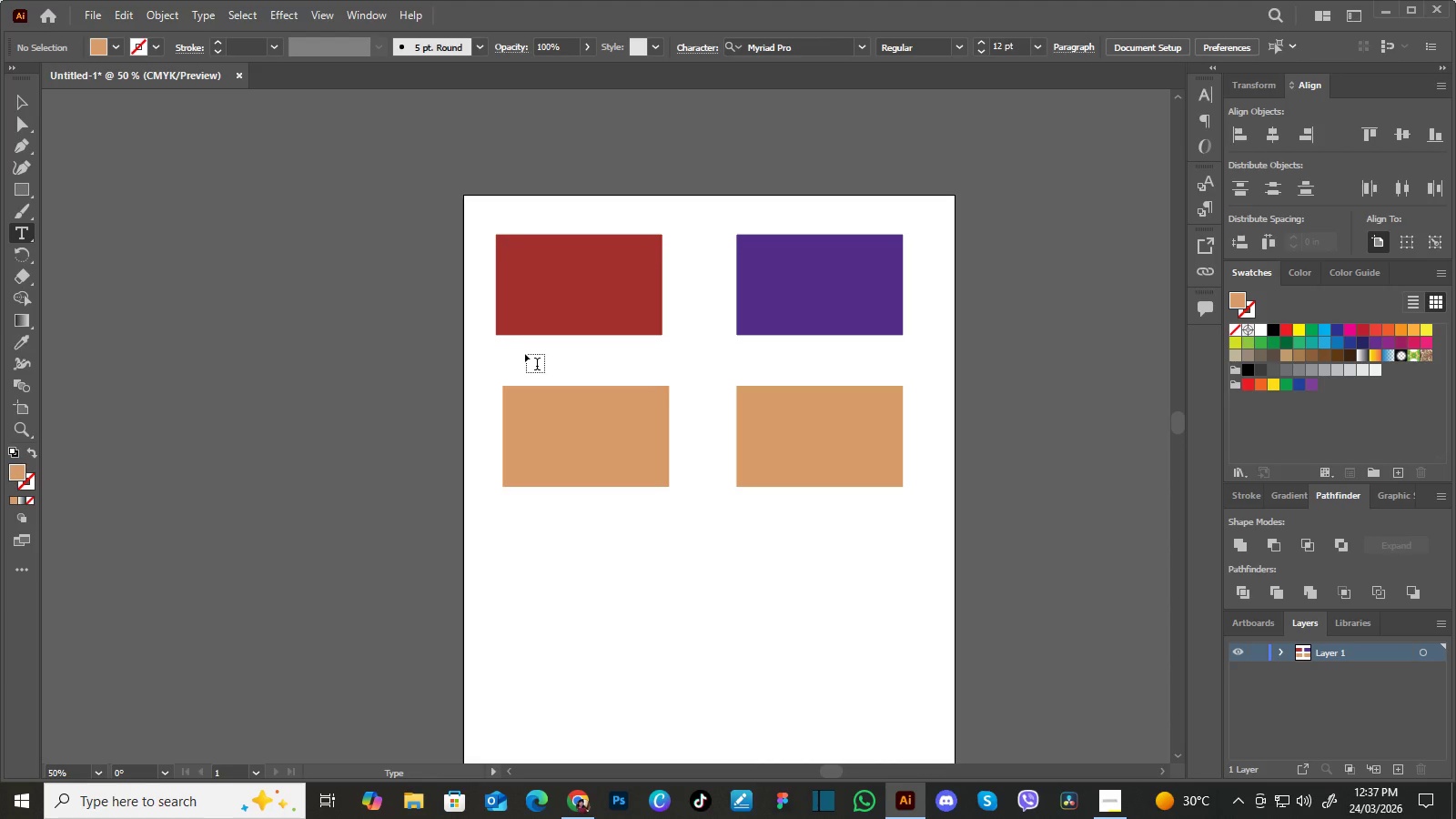 
left_click([1117, 804])